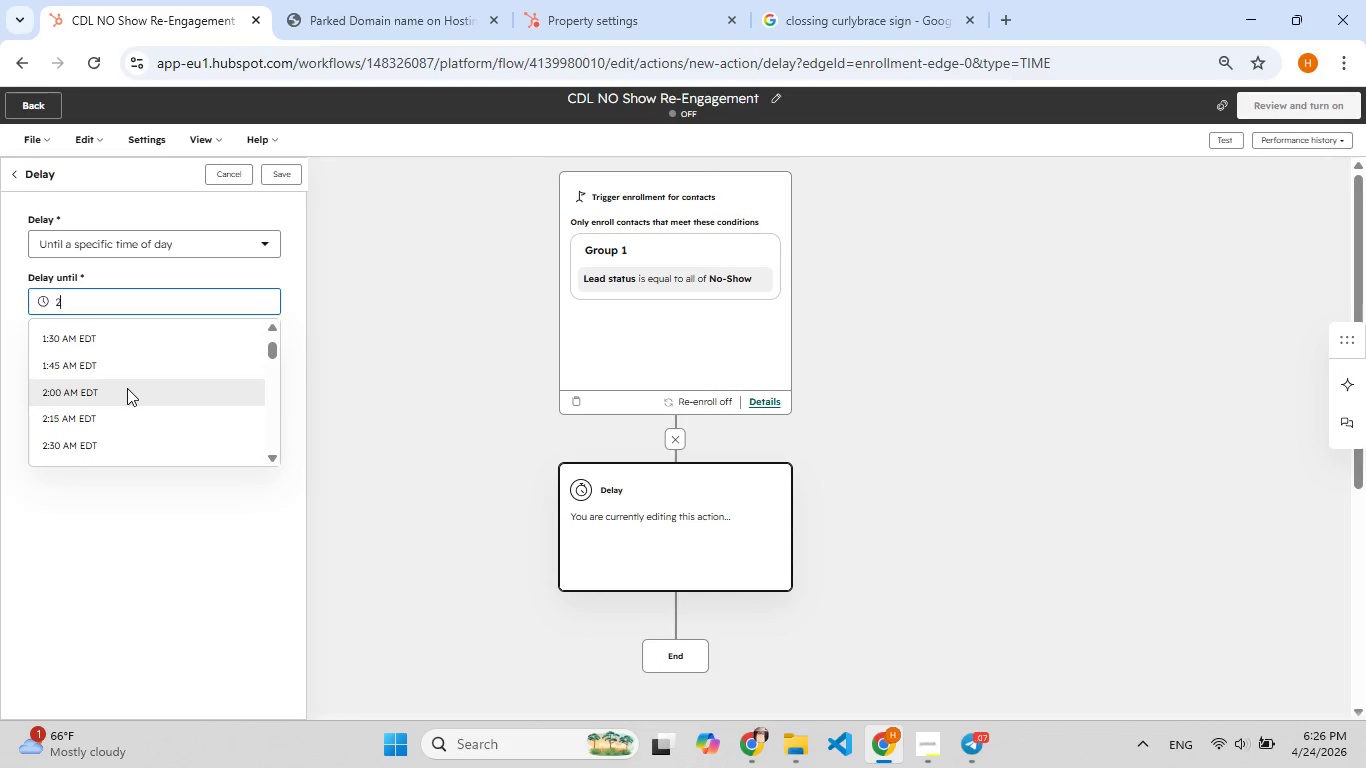 
left_click([127, 388])
 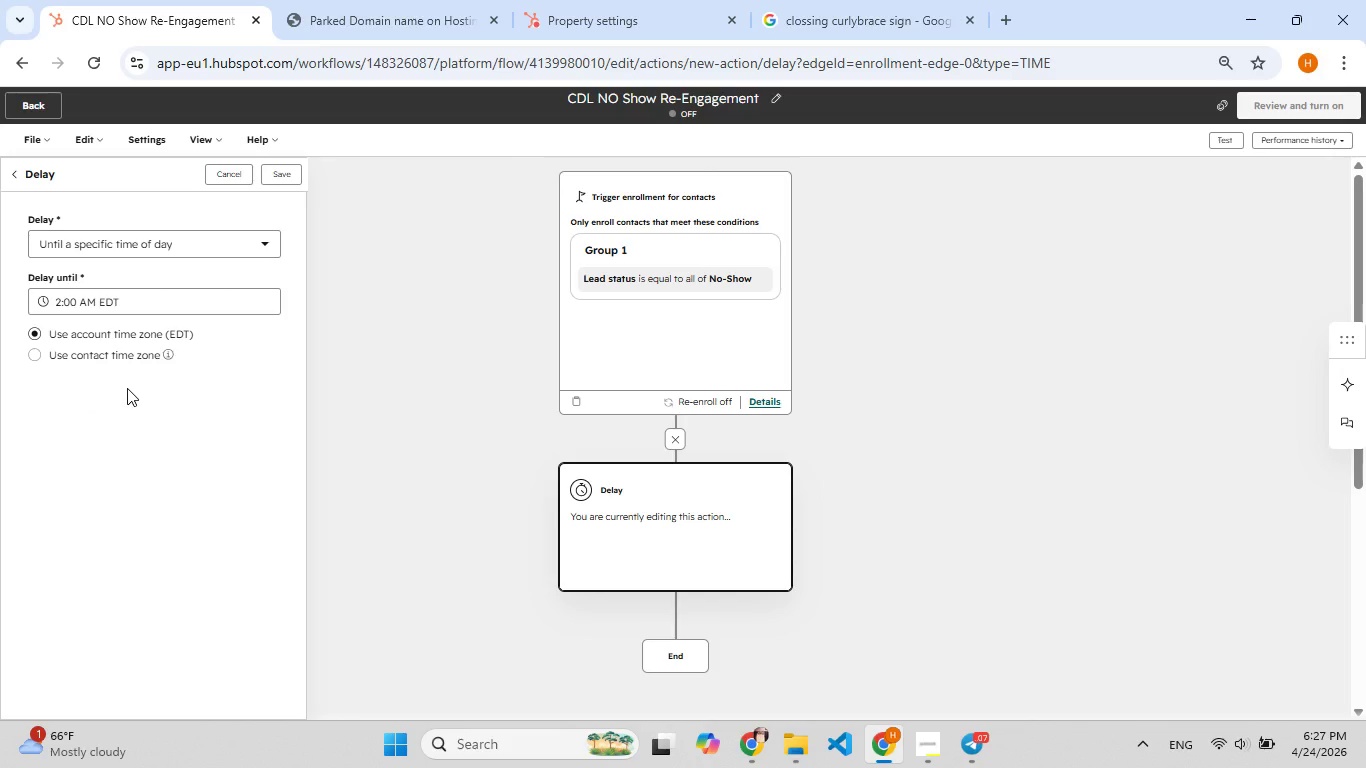 
wait(8.77)
 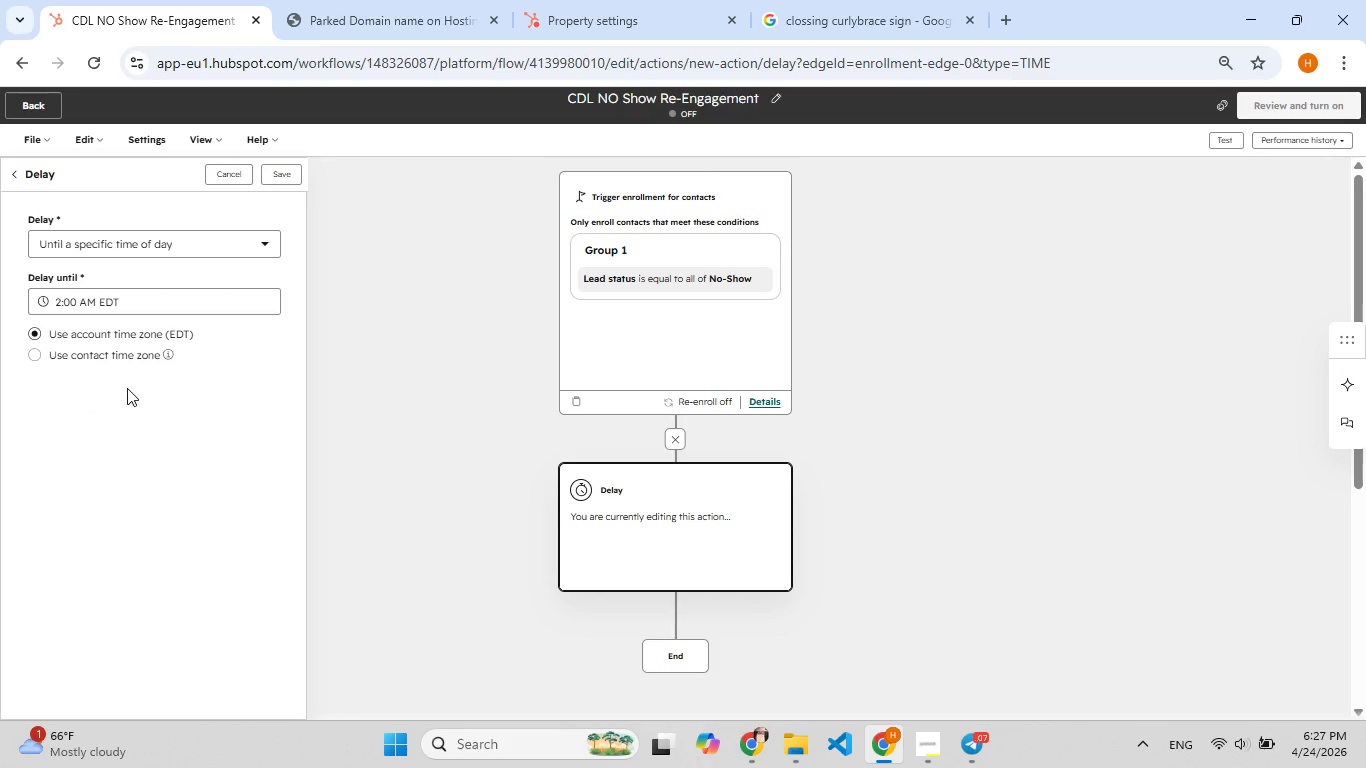 
left_click([275, 164])
 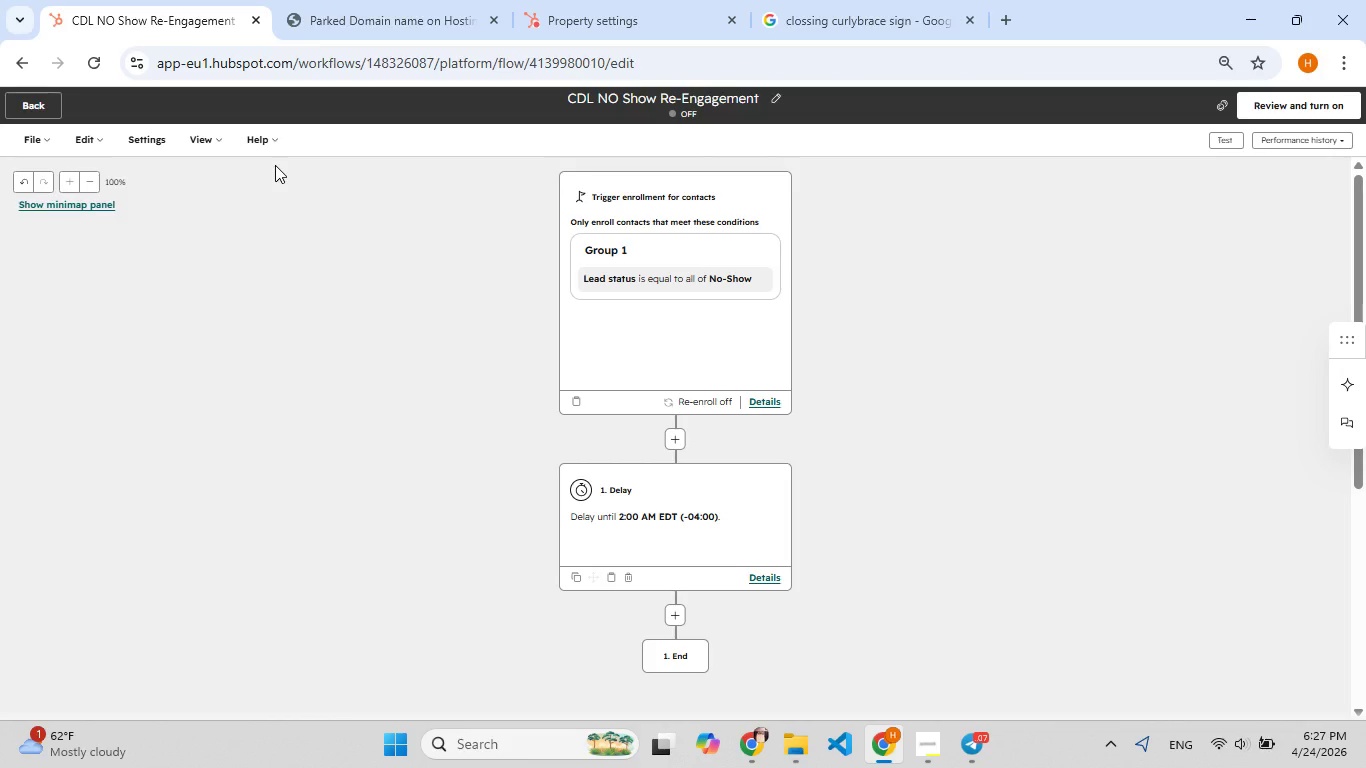 
wait(5.94)
 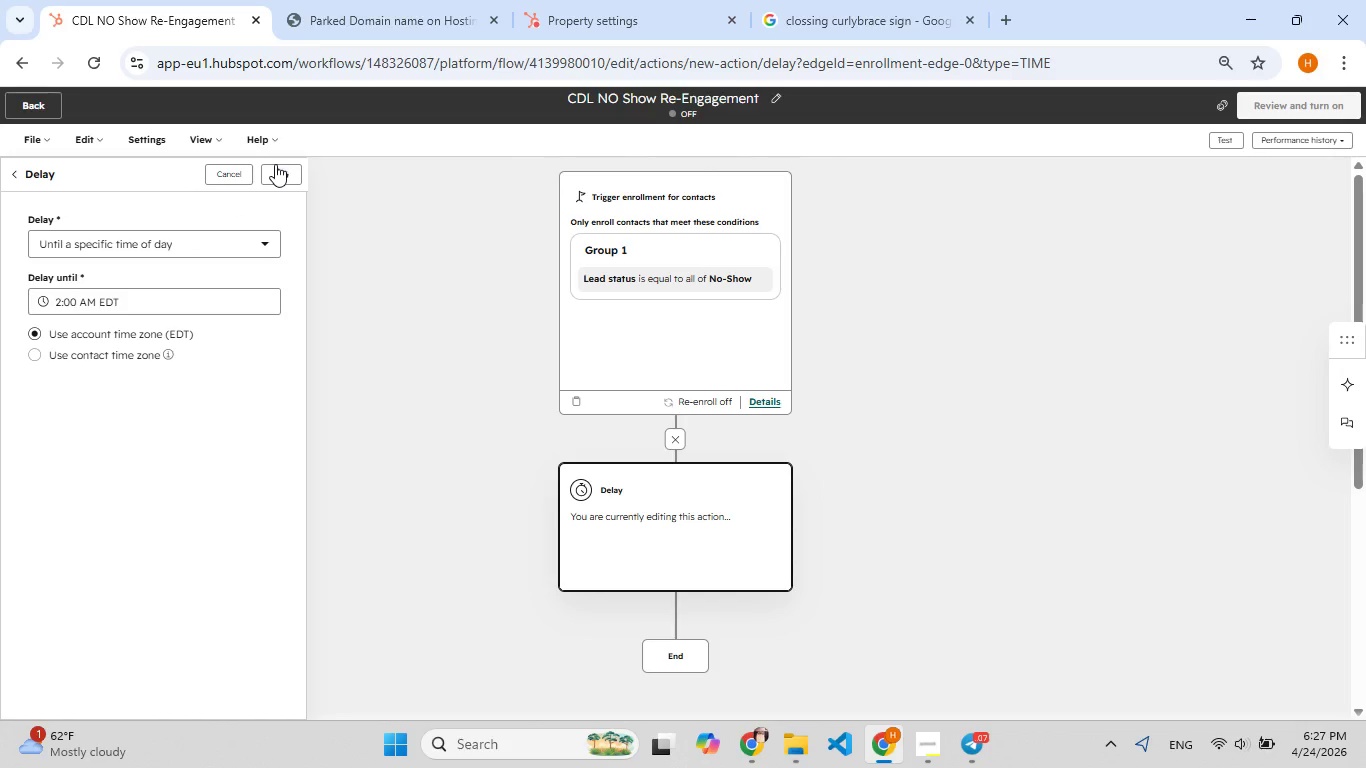 
scroll: coordinate [673, 549], scroll_direction: down, amount: 1.0
 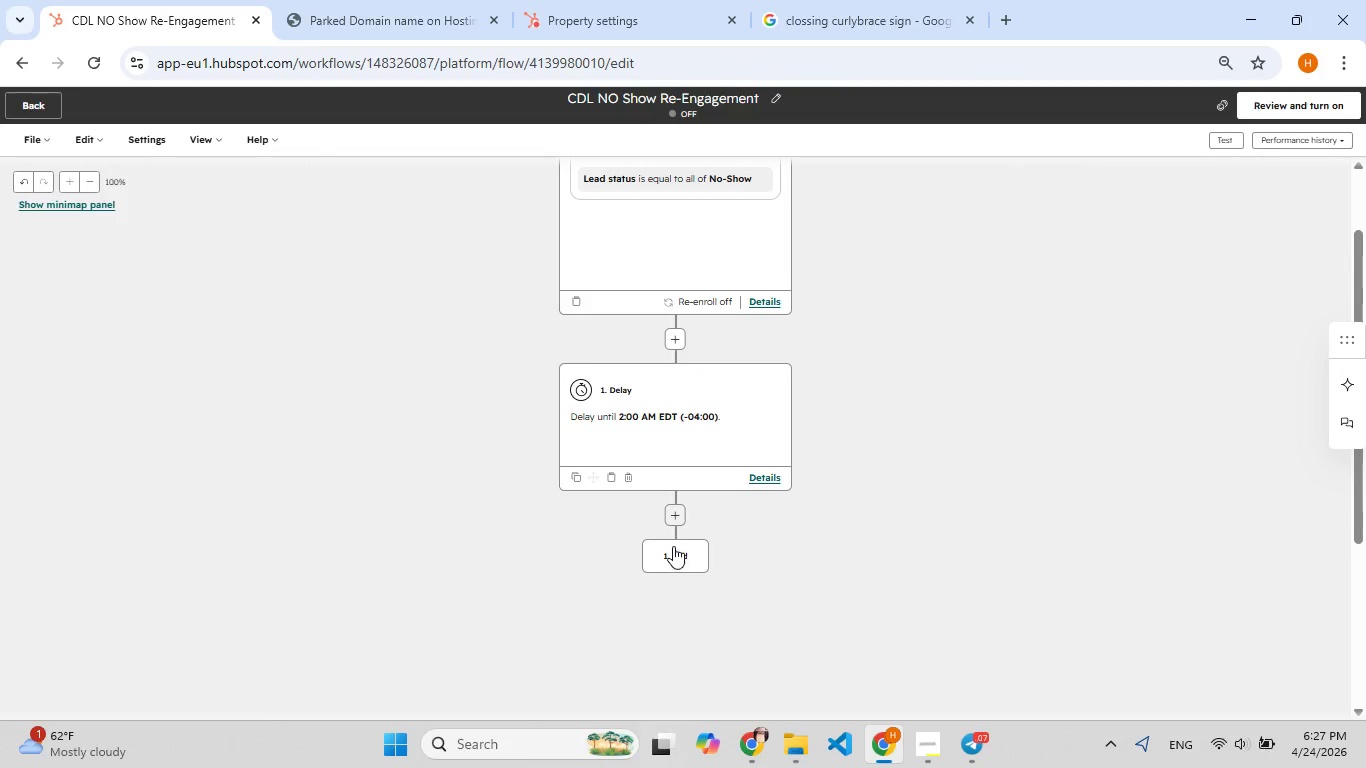 
mouse_move([652, 499])
 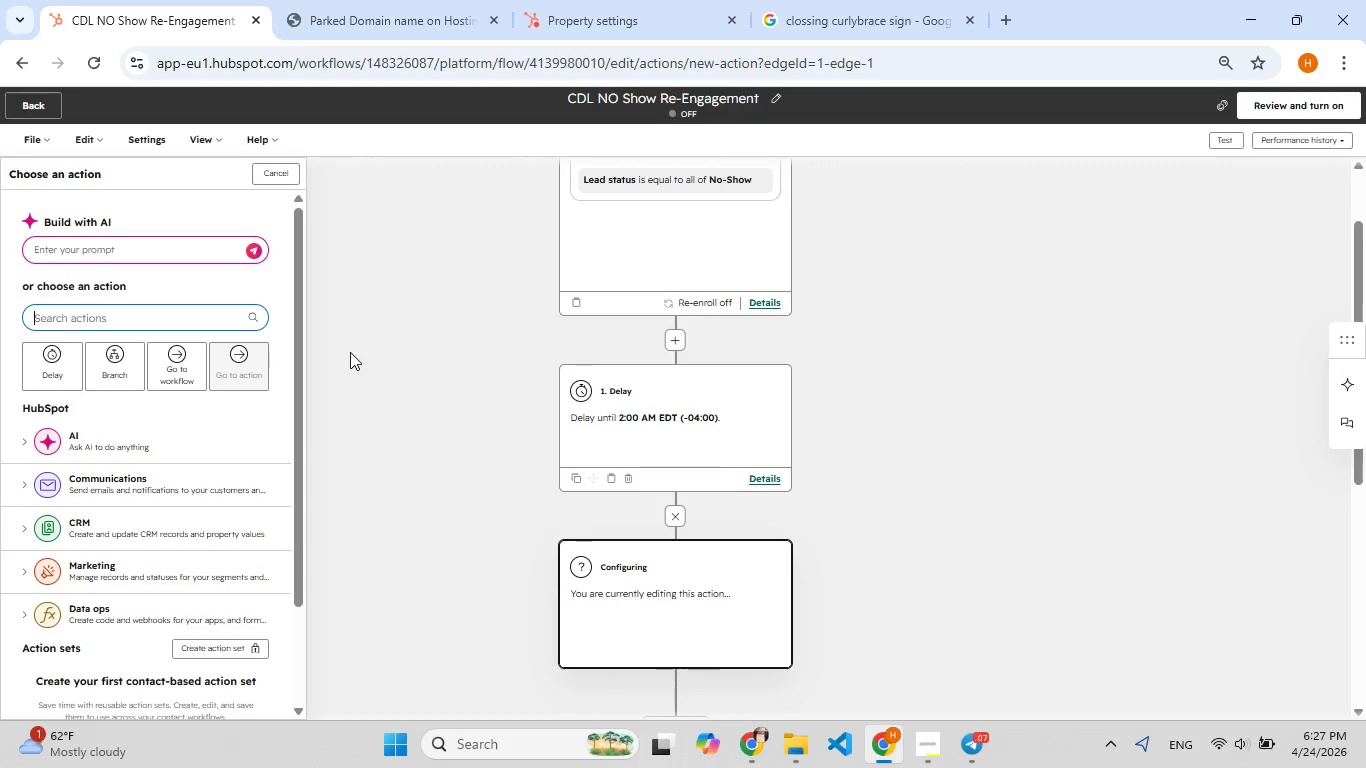 
type(send)
 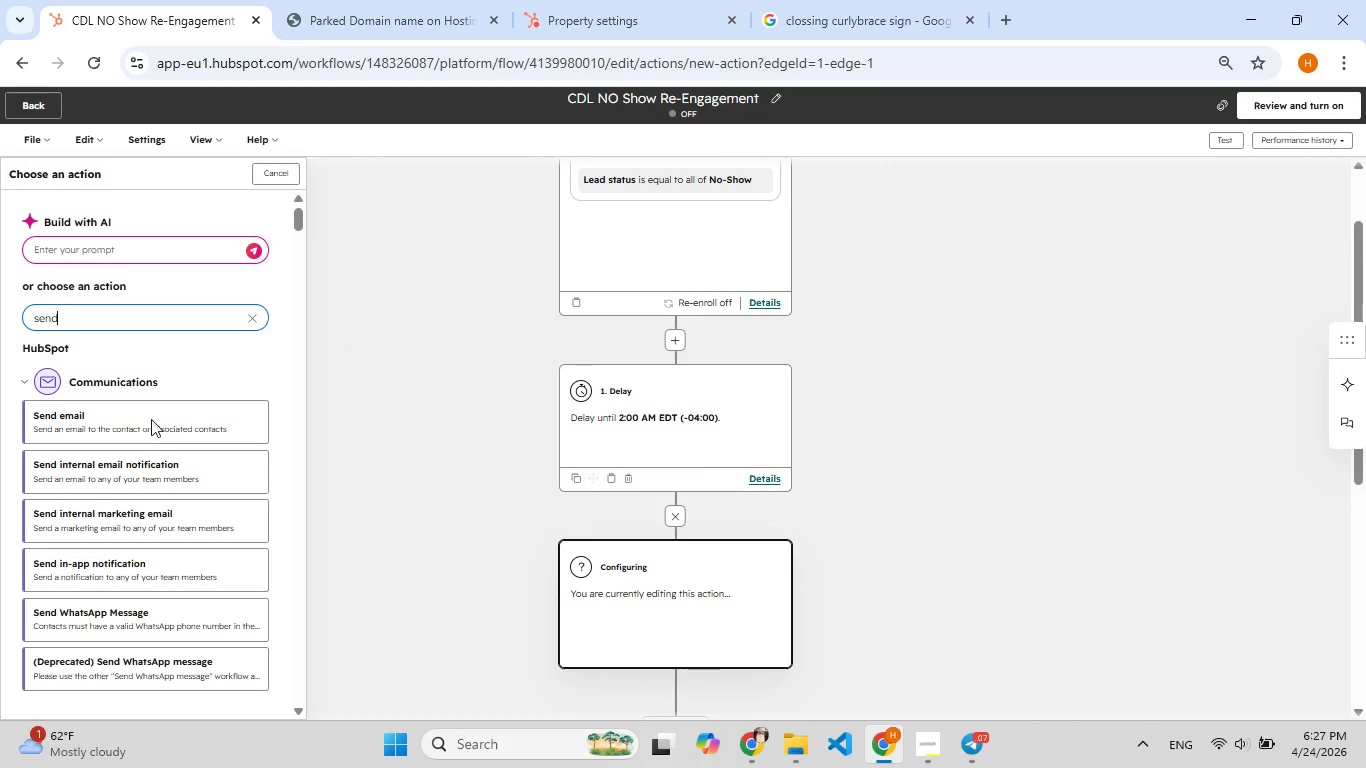 
left_click([145, 423])
 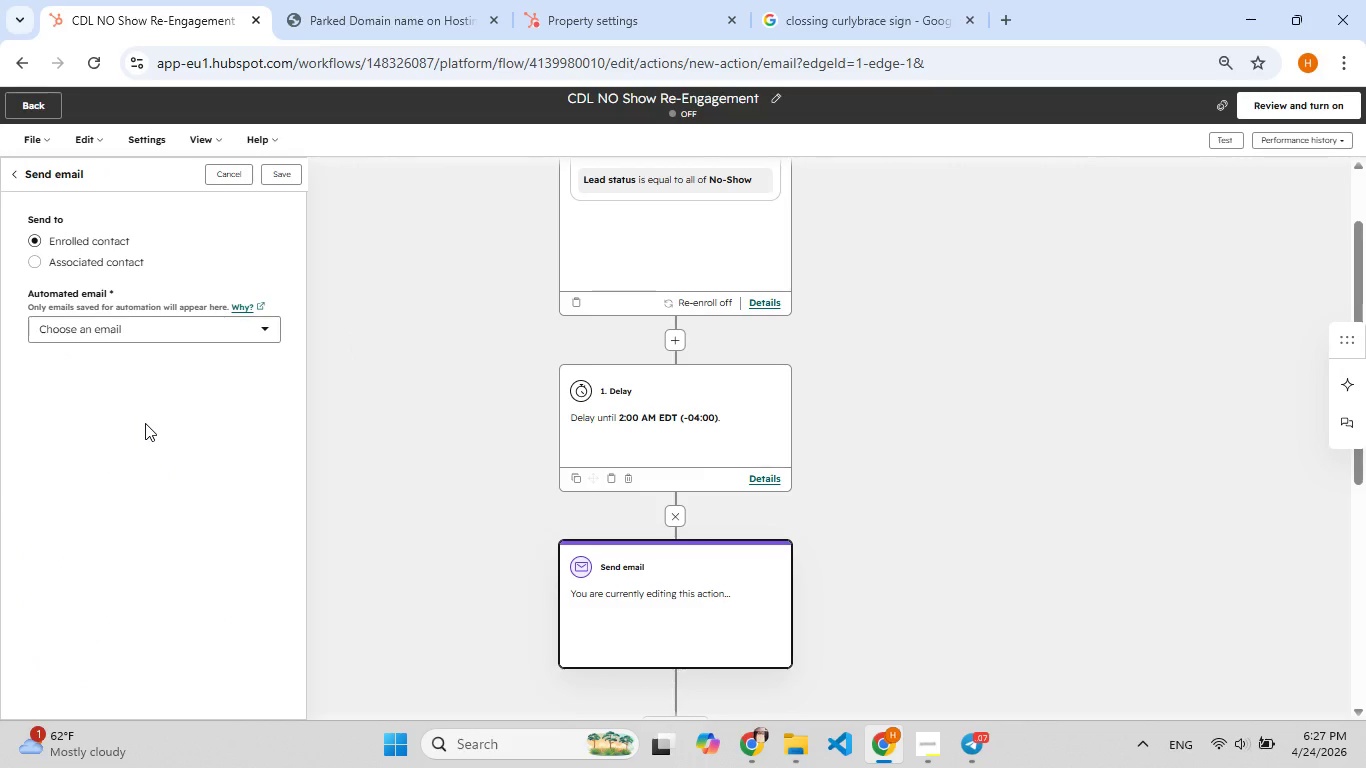 
wait(13.78)
 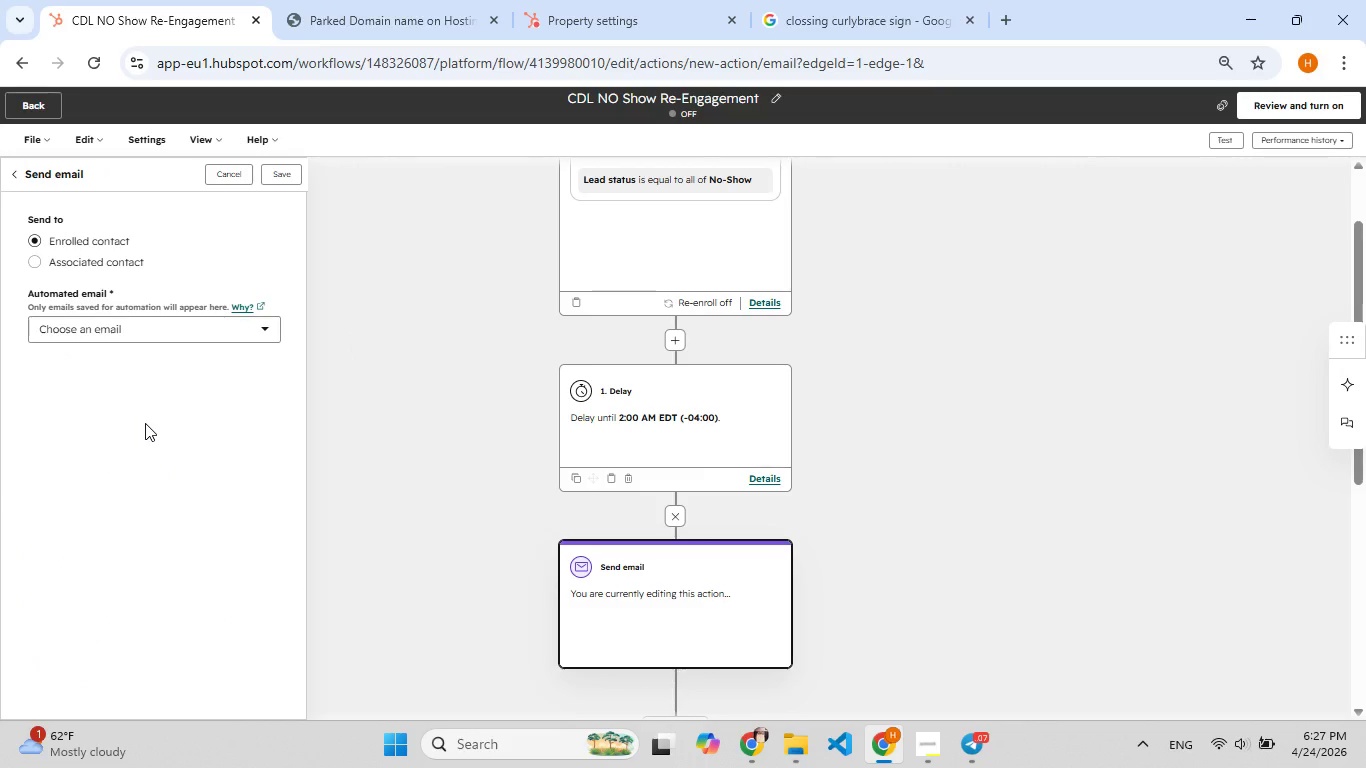 
left_click([120, 326])
 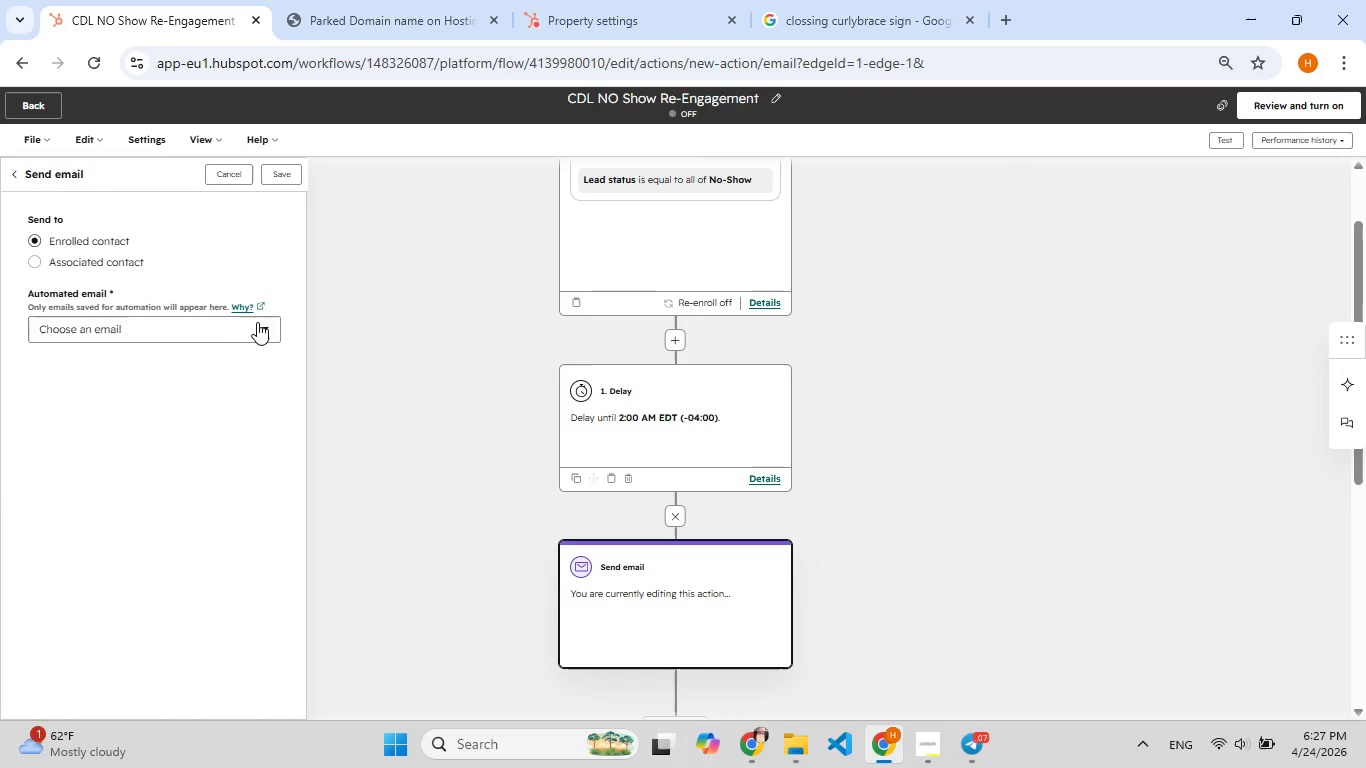 
left_click([260, 322])
 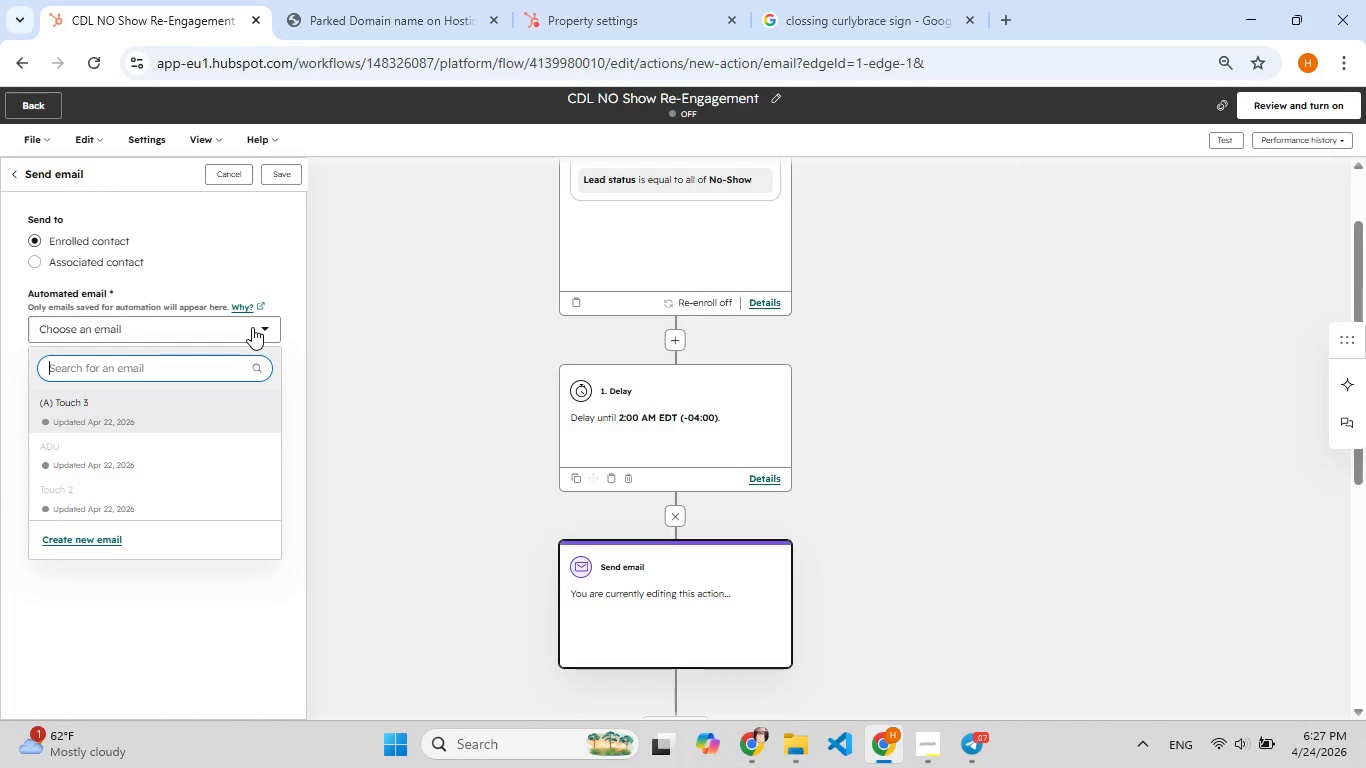 
type(cdl)
 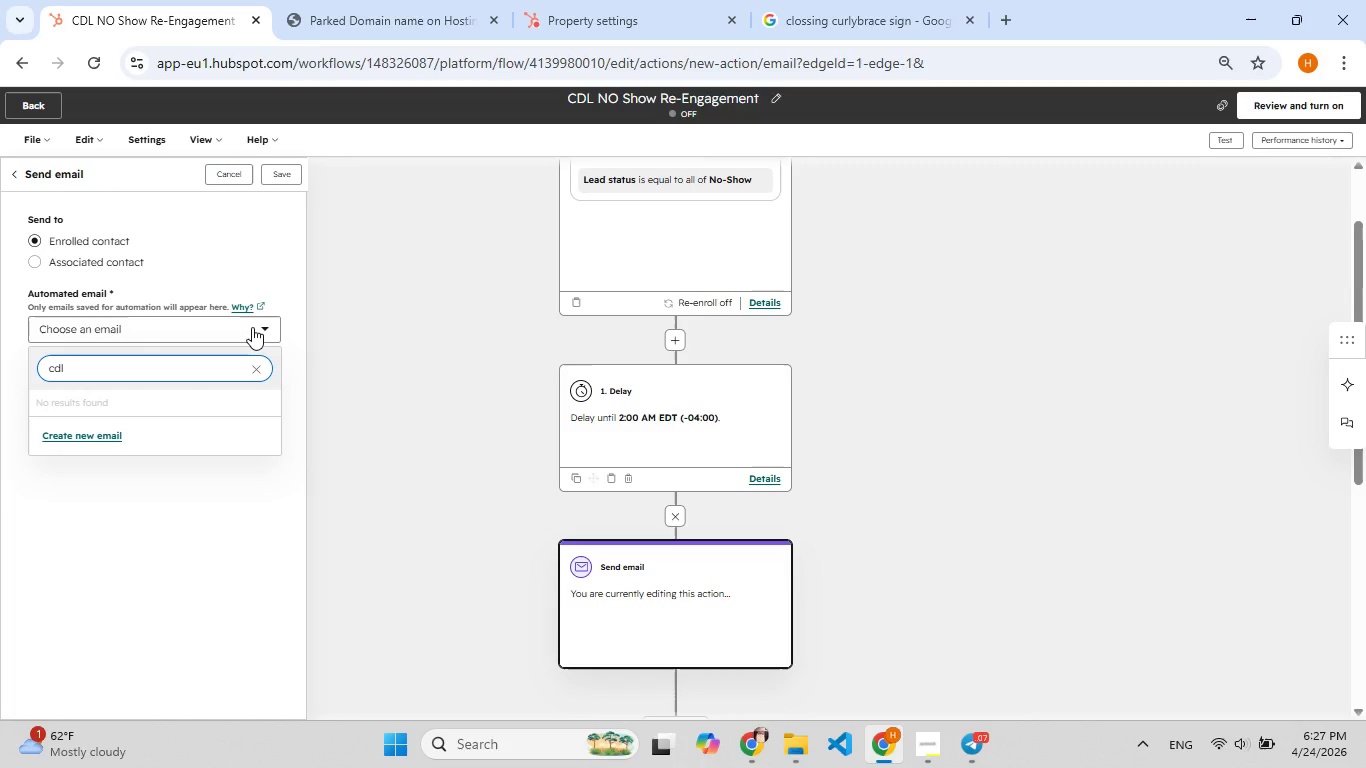 
left_click([106, 267])
 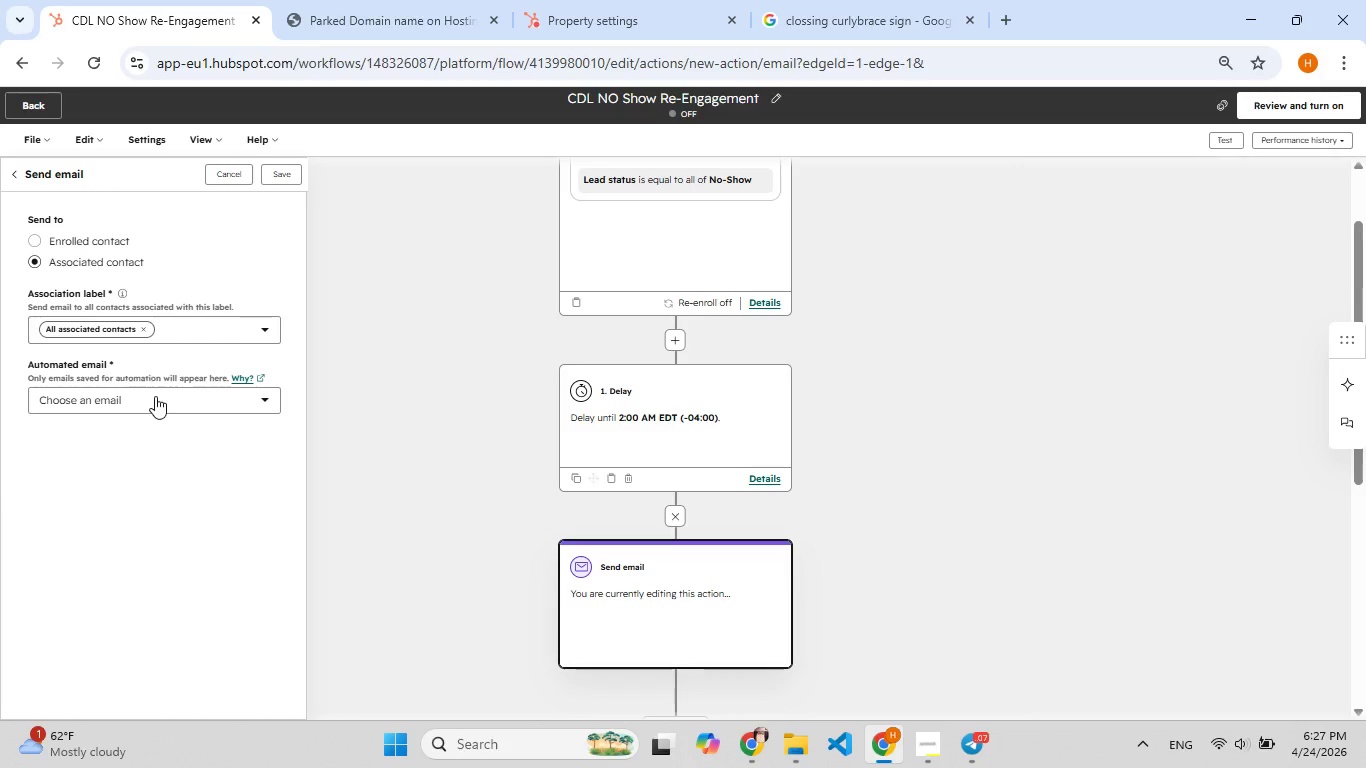 
left_click([155, 398])
 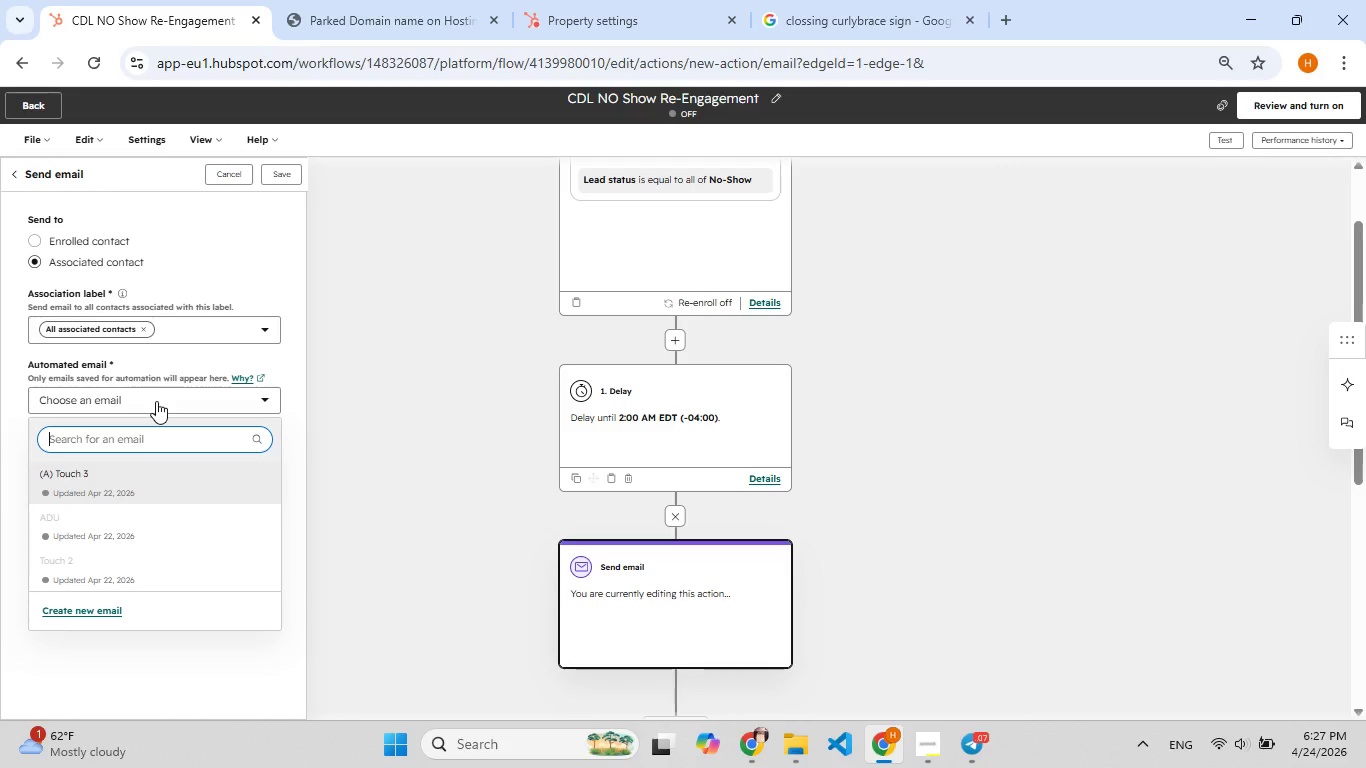 
type(cdl)
 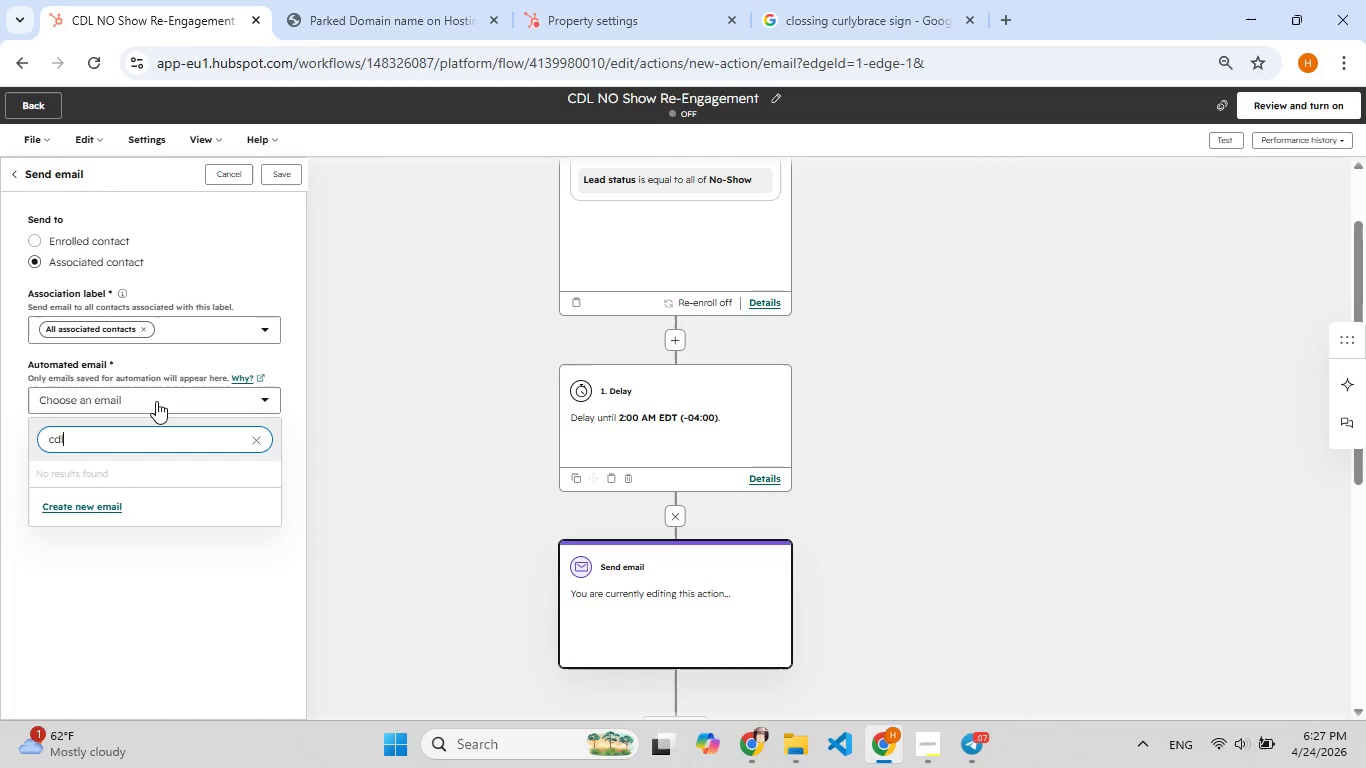 
wait(11.38)
 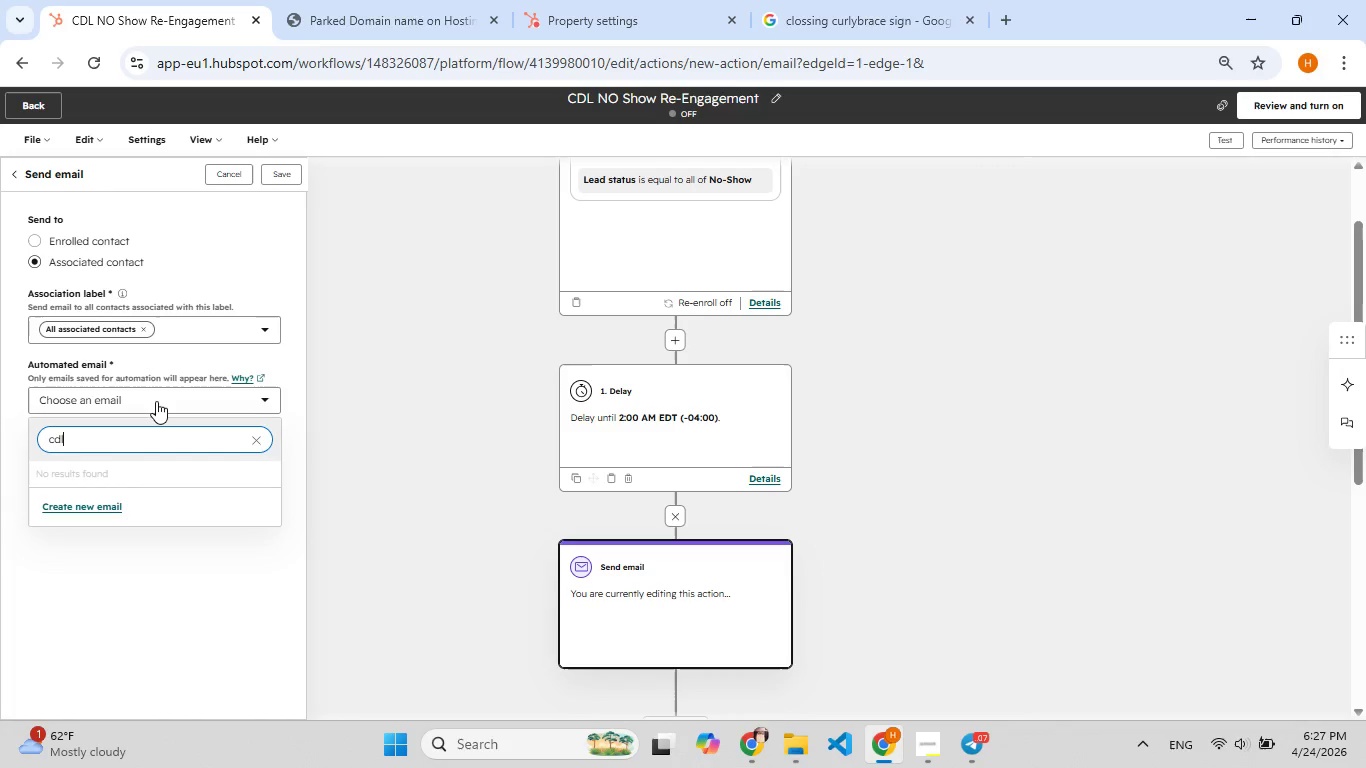 
left_click([107, 241])
 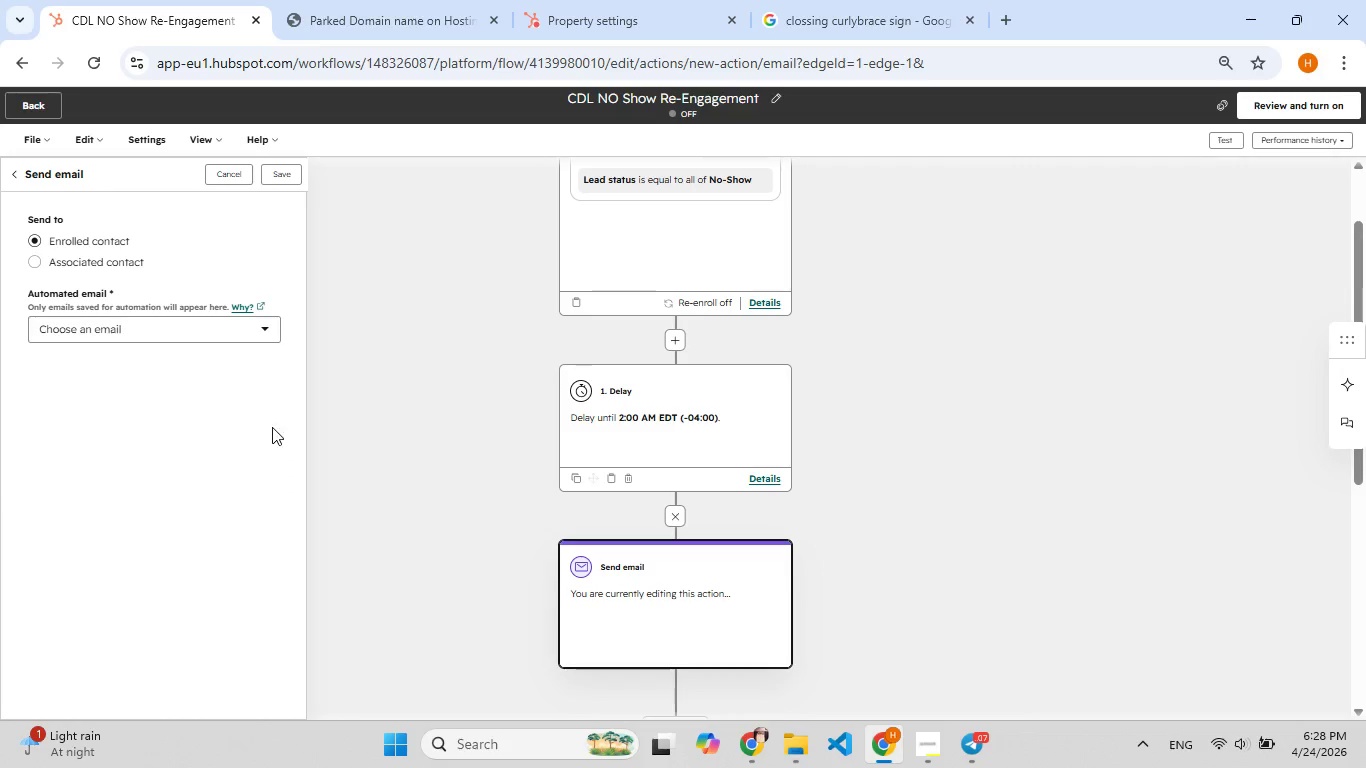 
scroll: coordinate [159, 414], scroll_direction: up, amount: 4.0
 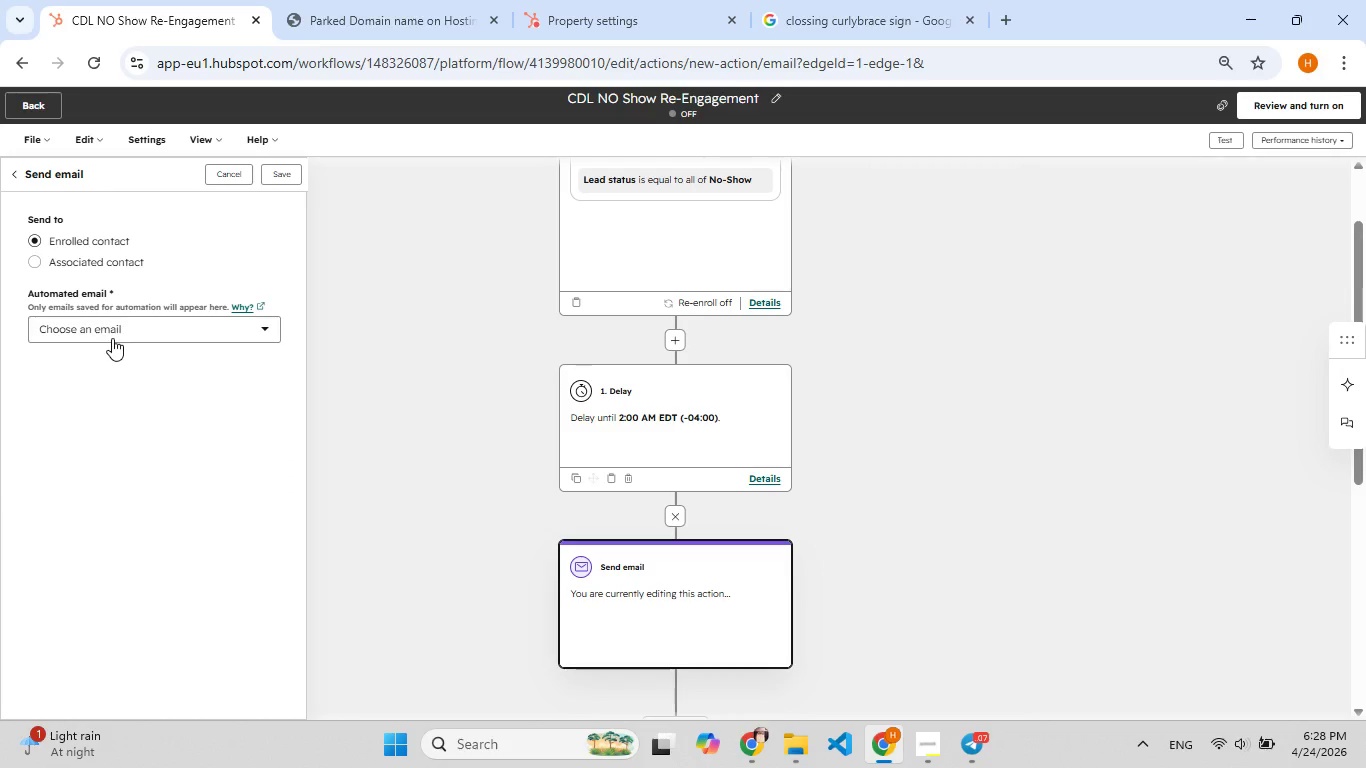 
left_click([147, 324])
 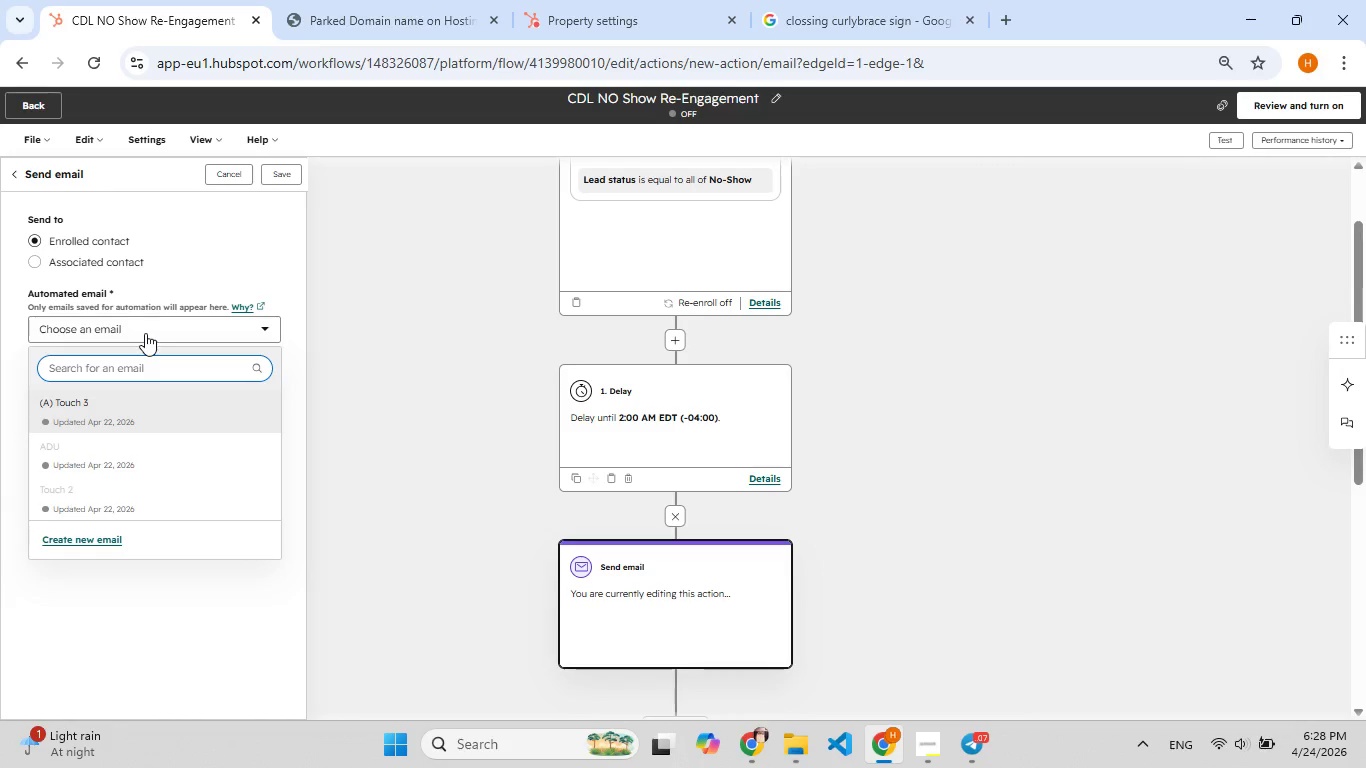 
wait(26.98)
 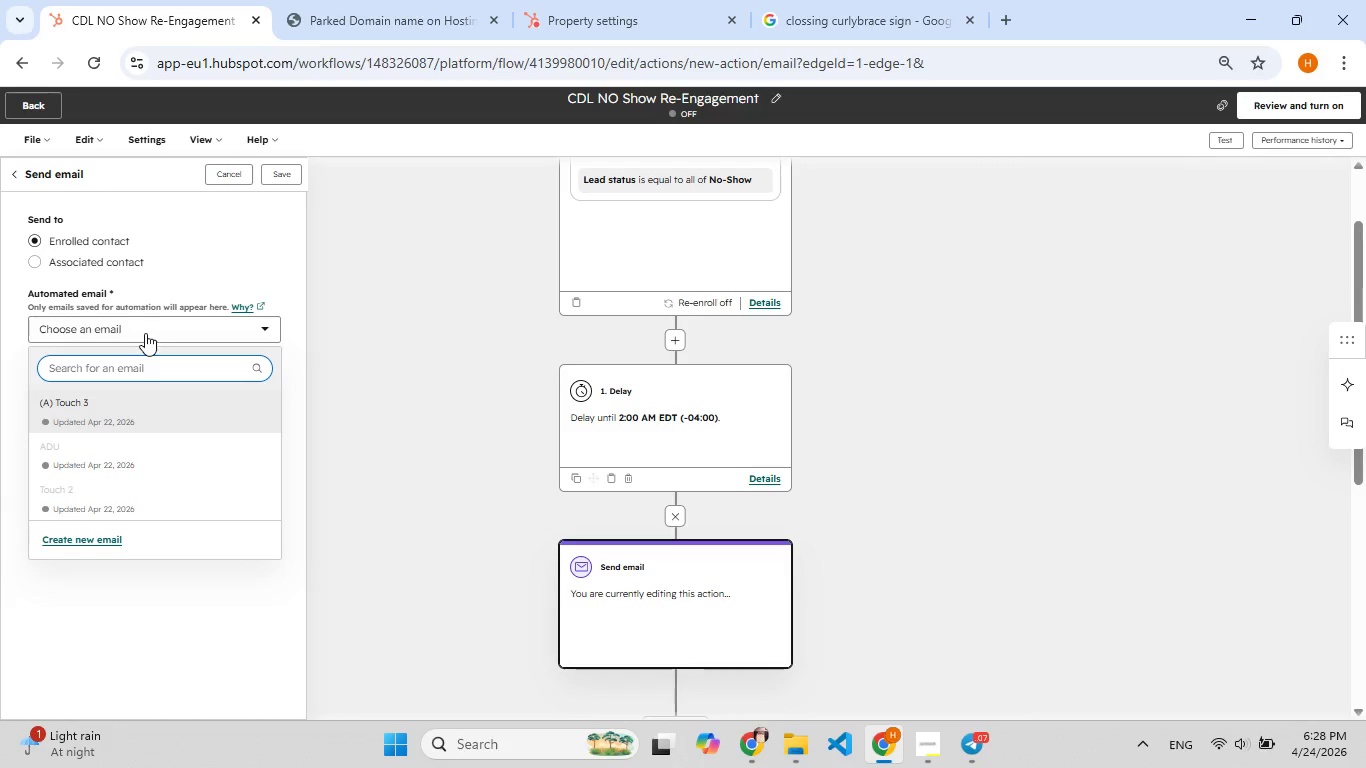 
left_click([558, 12])
 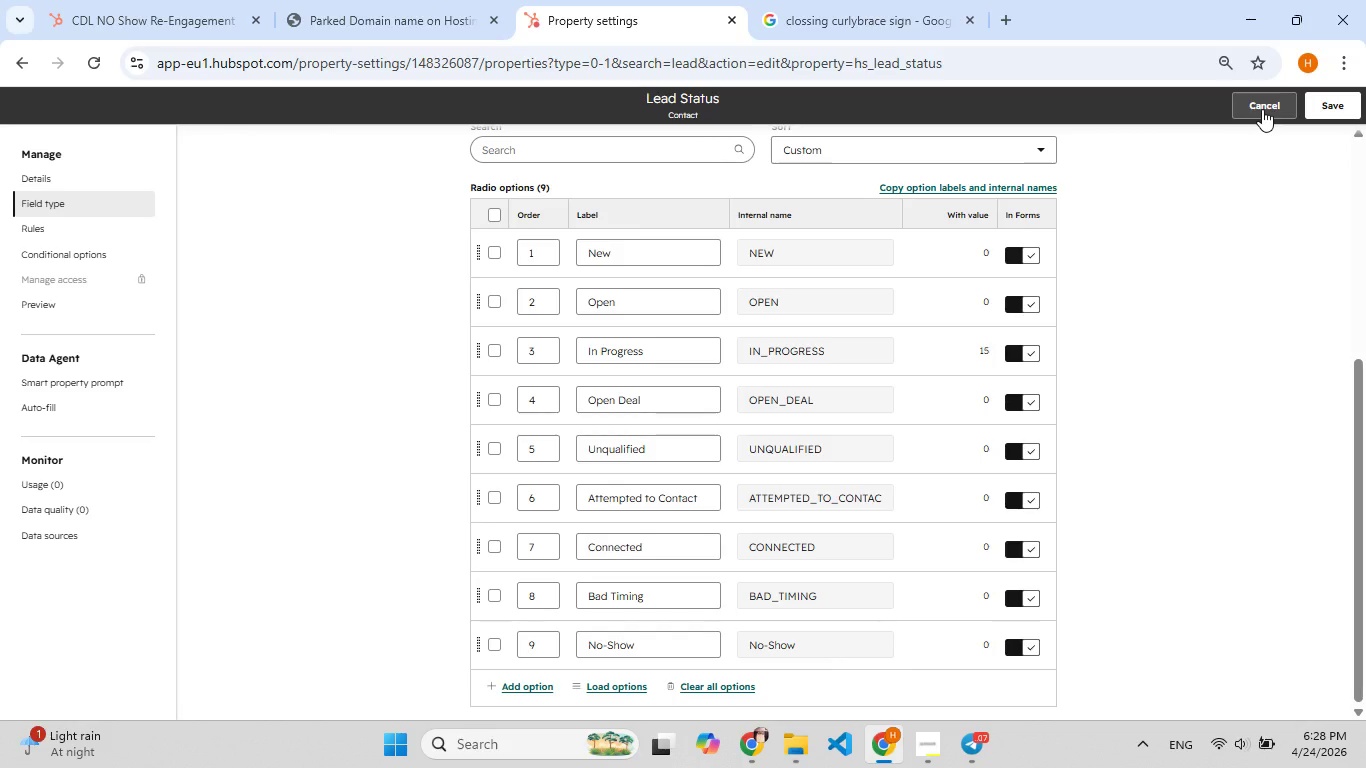 
wait(5.41)
 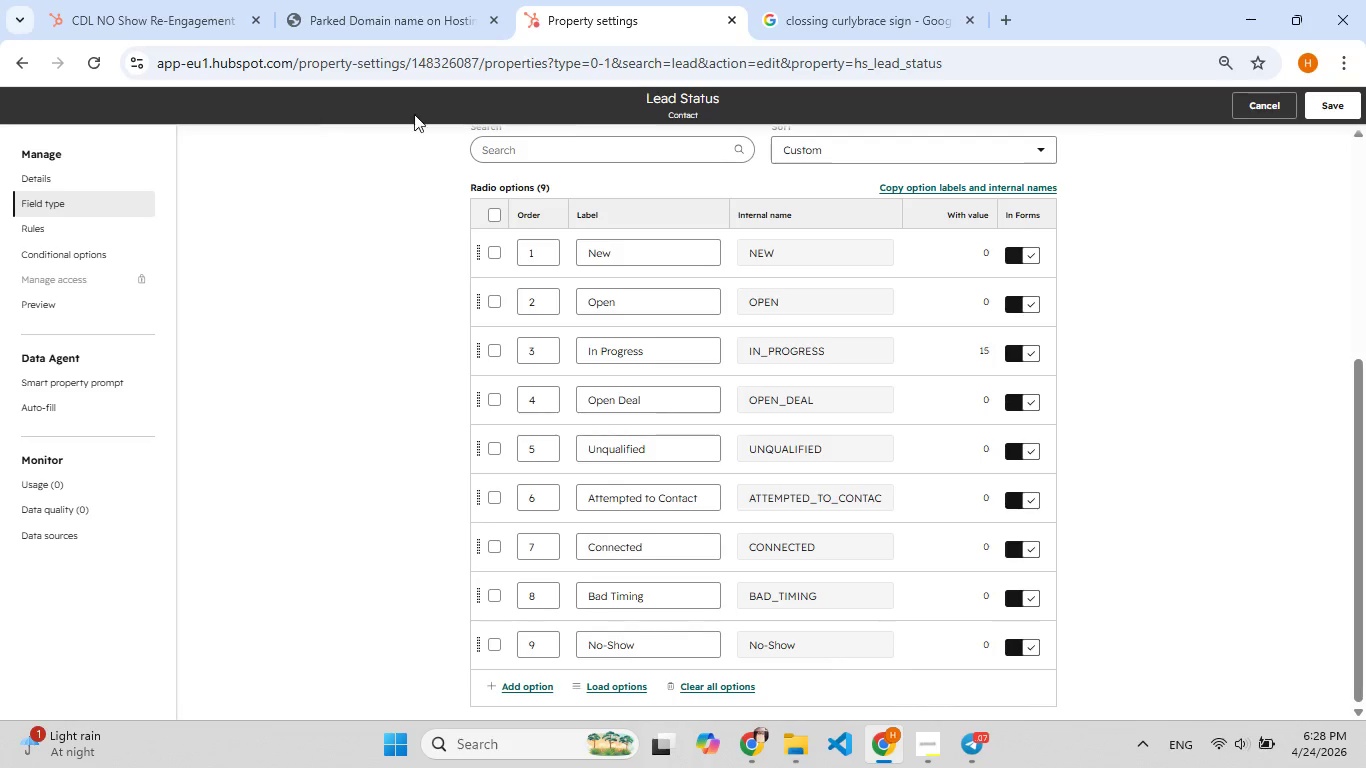 
left_click([1341, 103])
 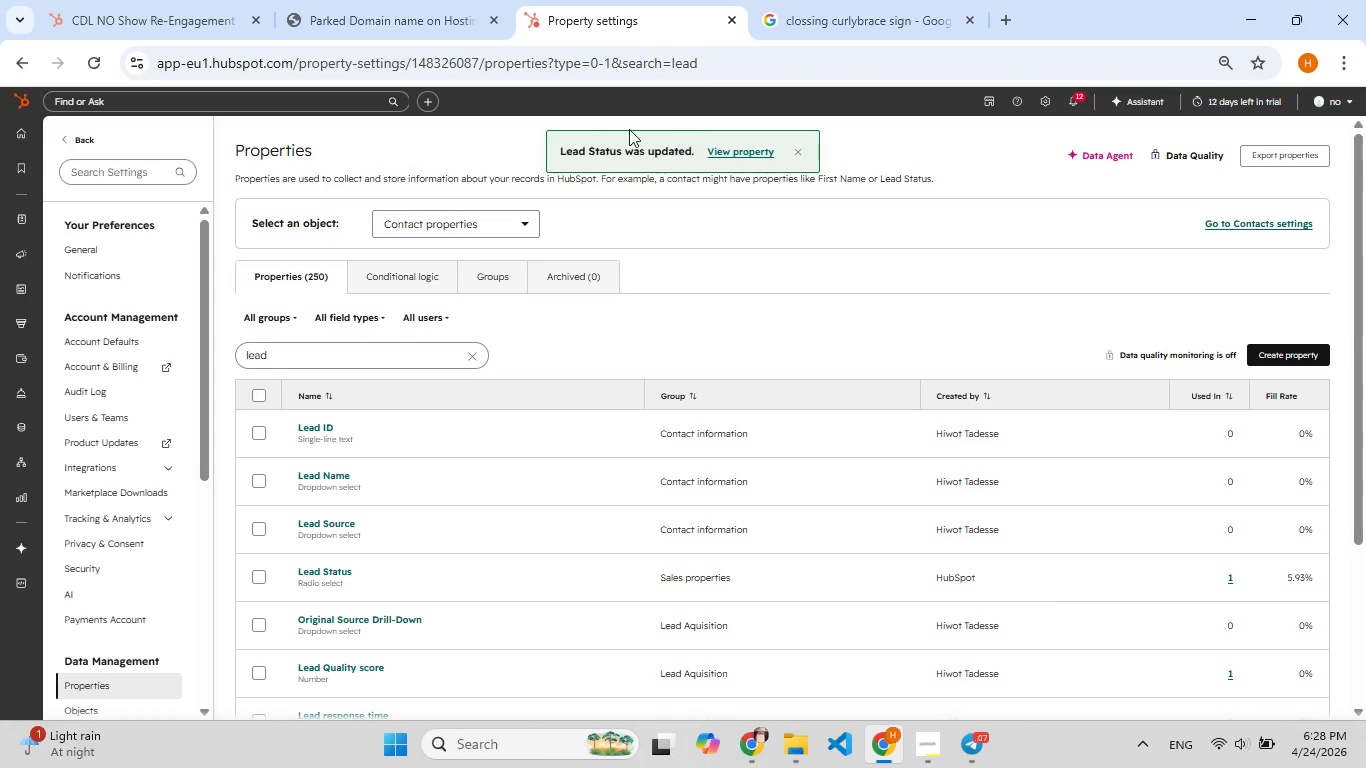 
wait(8.43)
 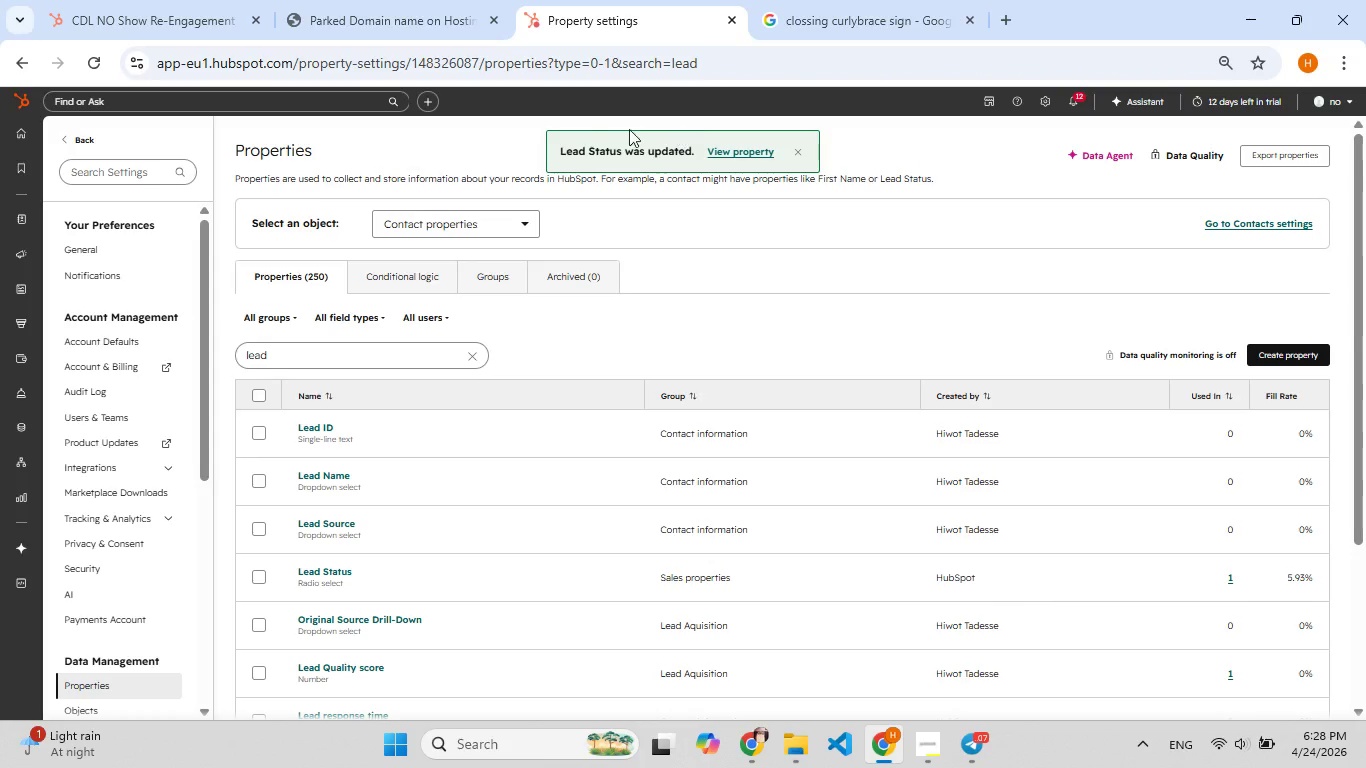 
mouse_move([21, 283])
 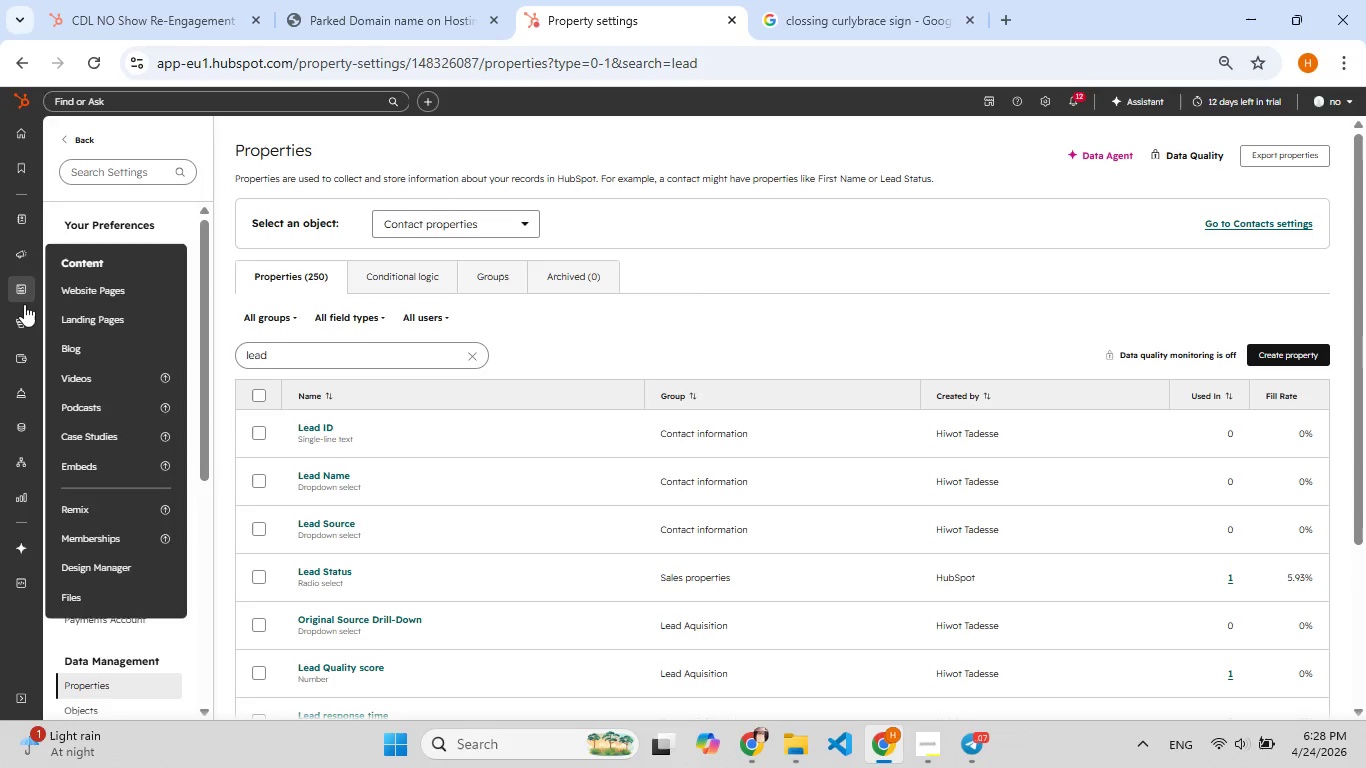 
mouse_move([24, 325])
 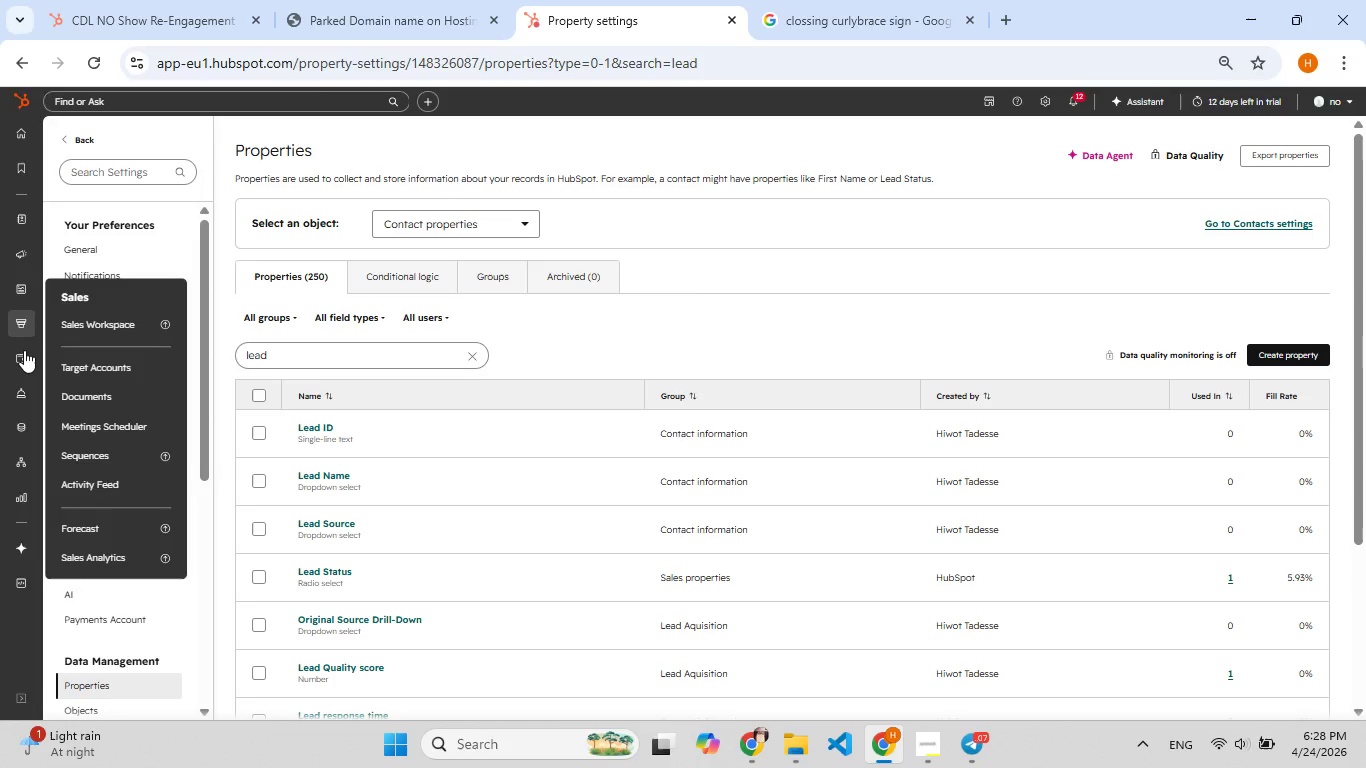 
mouse_move([20, 325])
 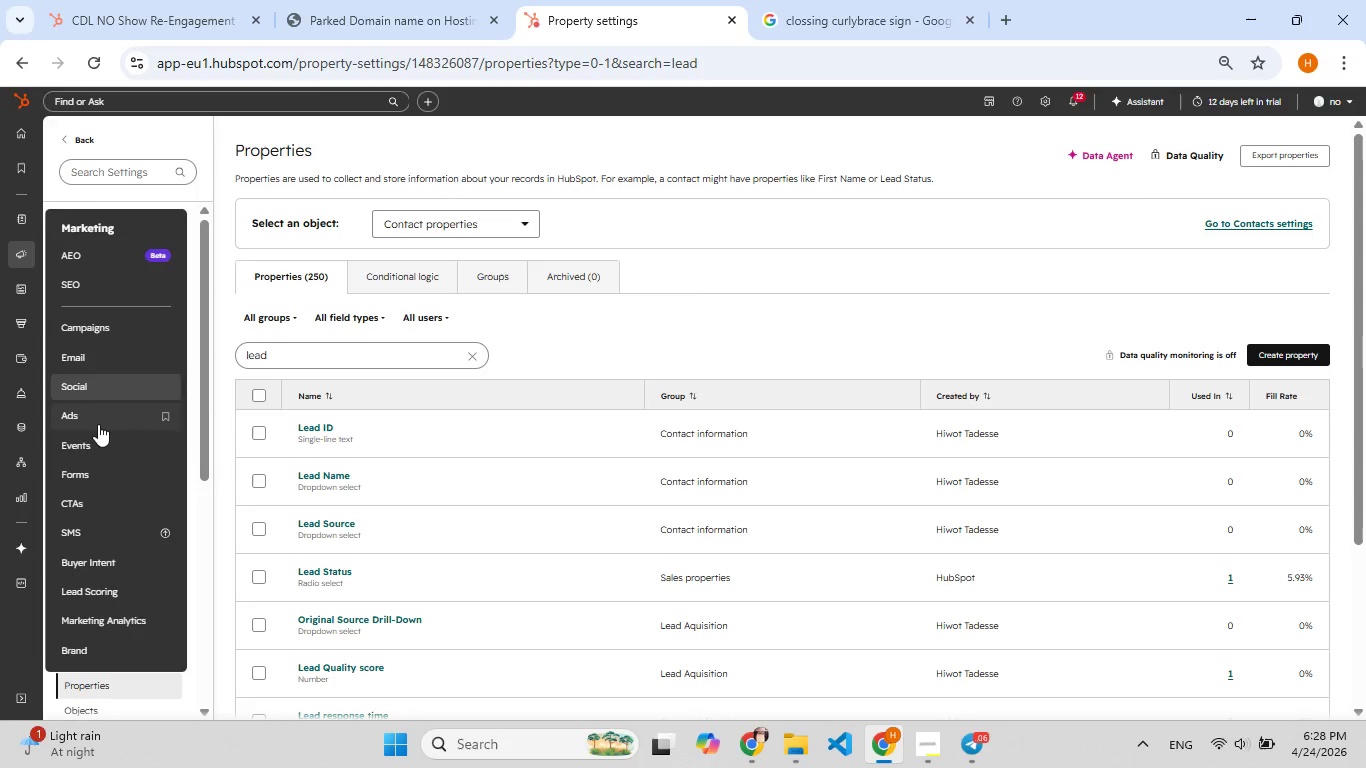 
left_click([95, 354])
 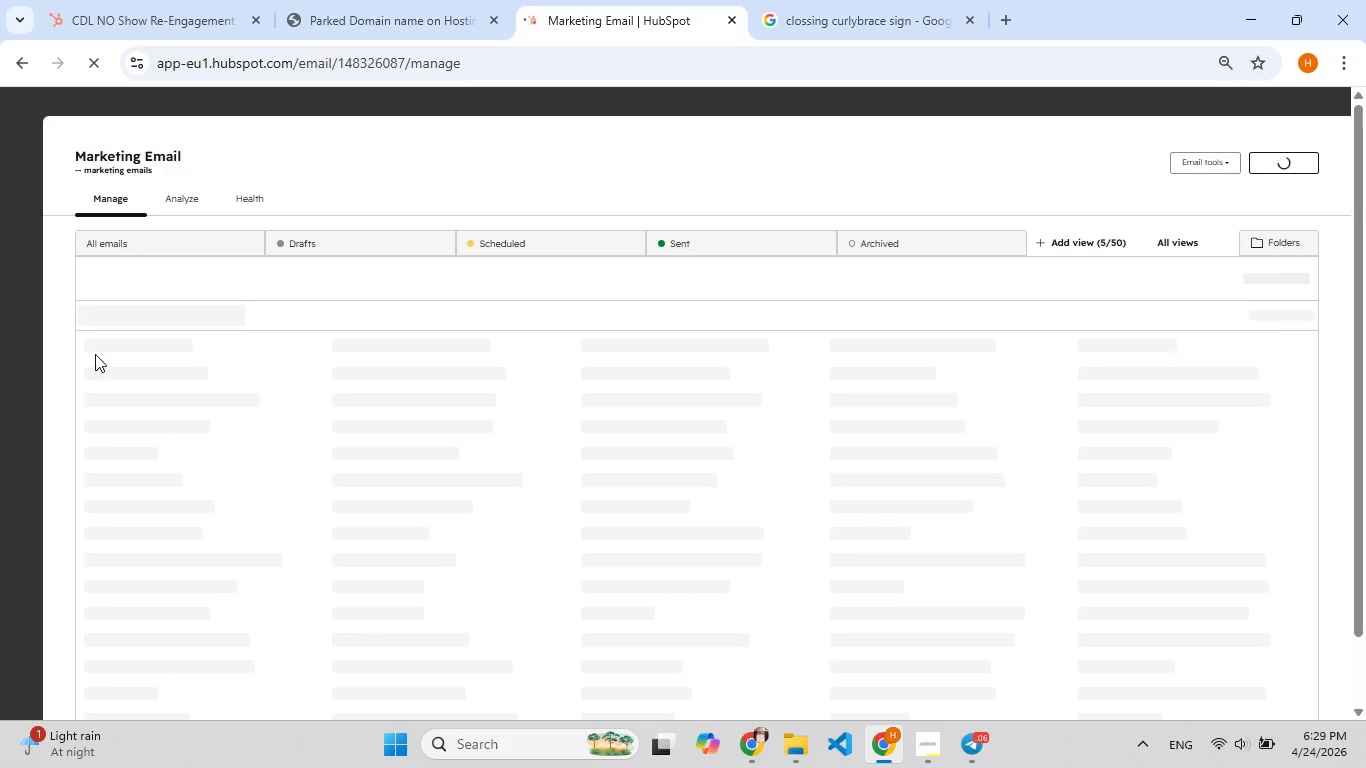 
wait(9.02)
 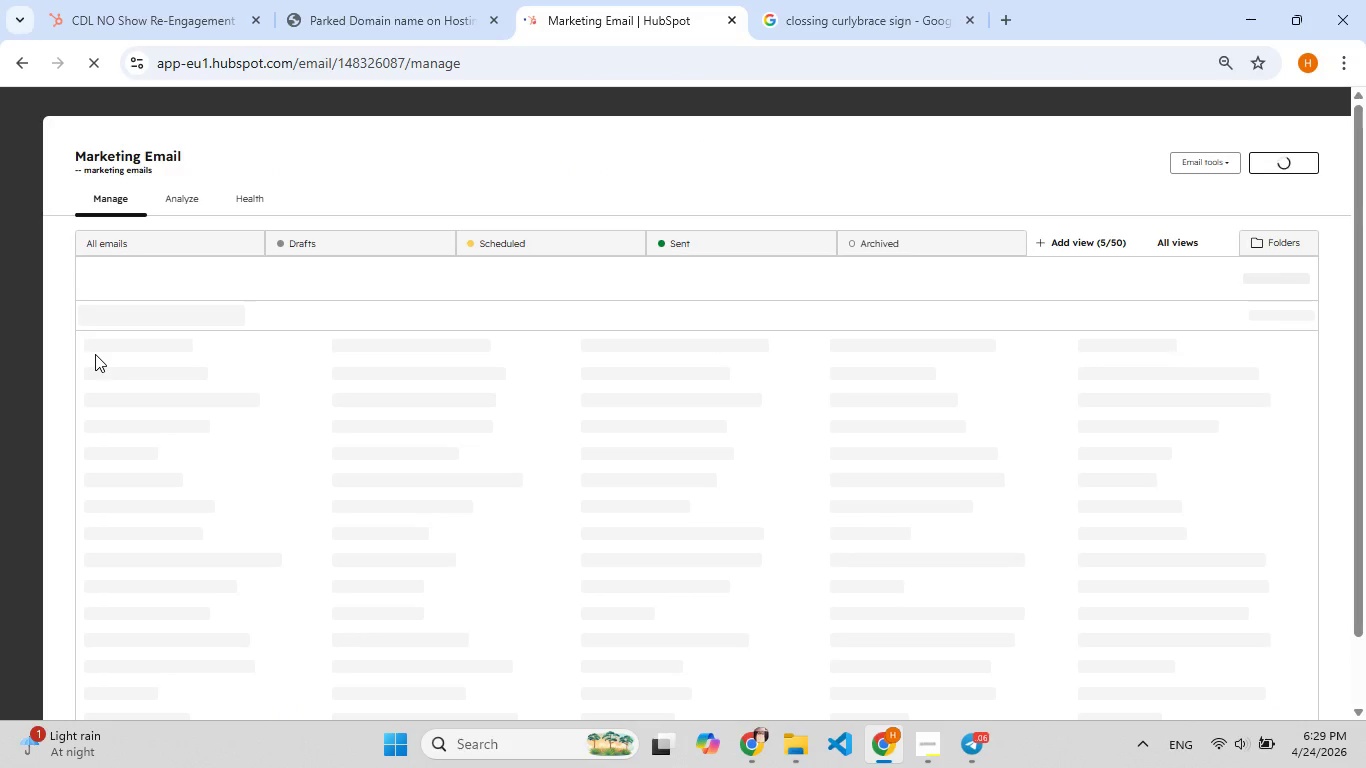 
mouse_move([282, 417])
 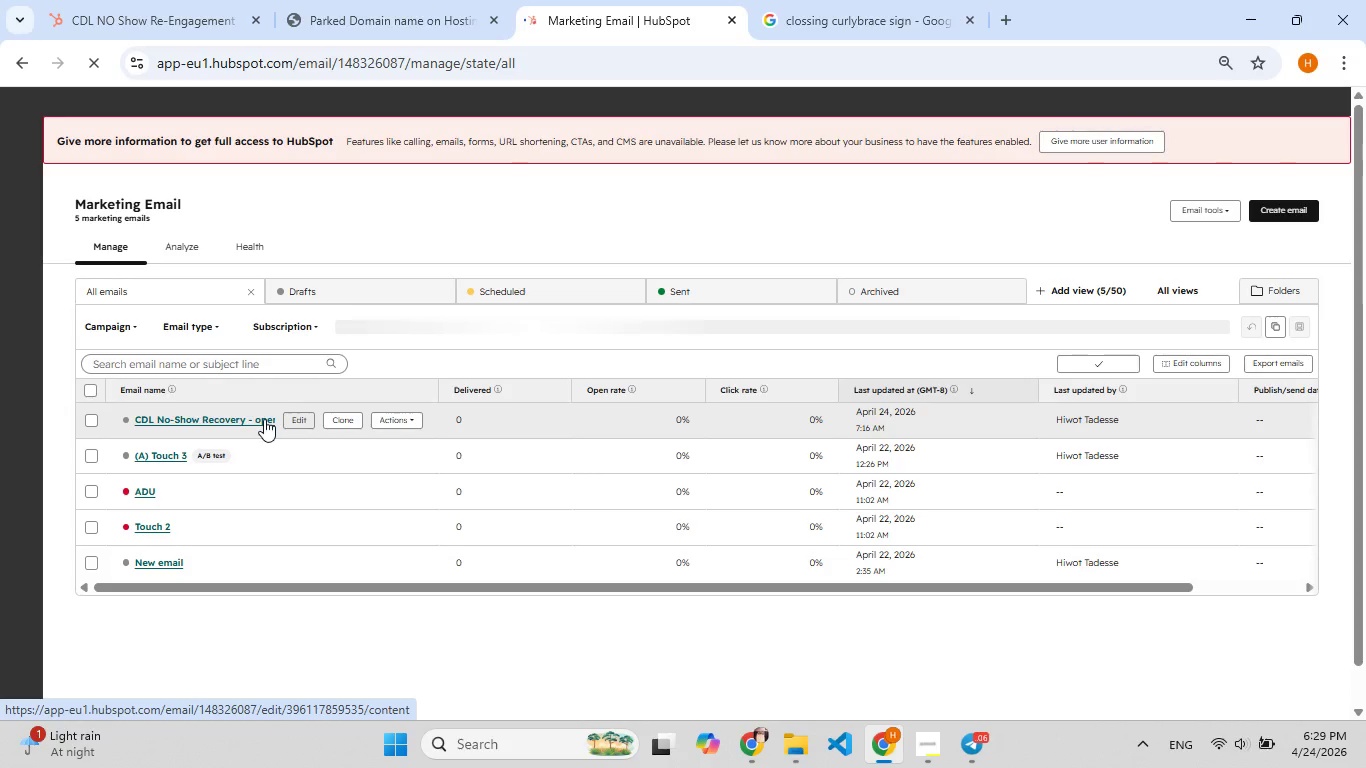 
left_click([264, 419])
 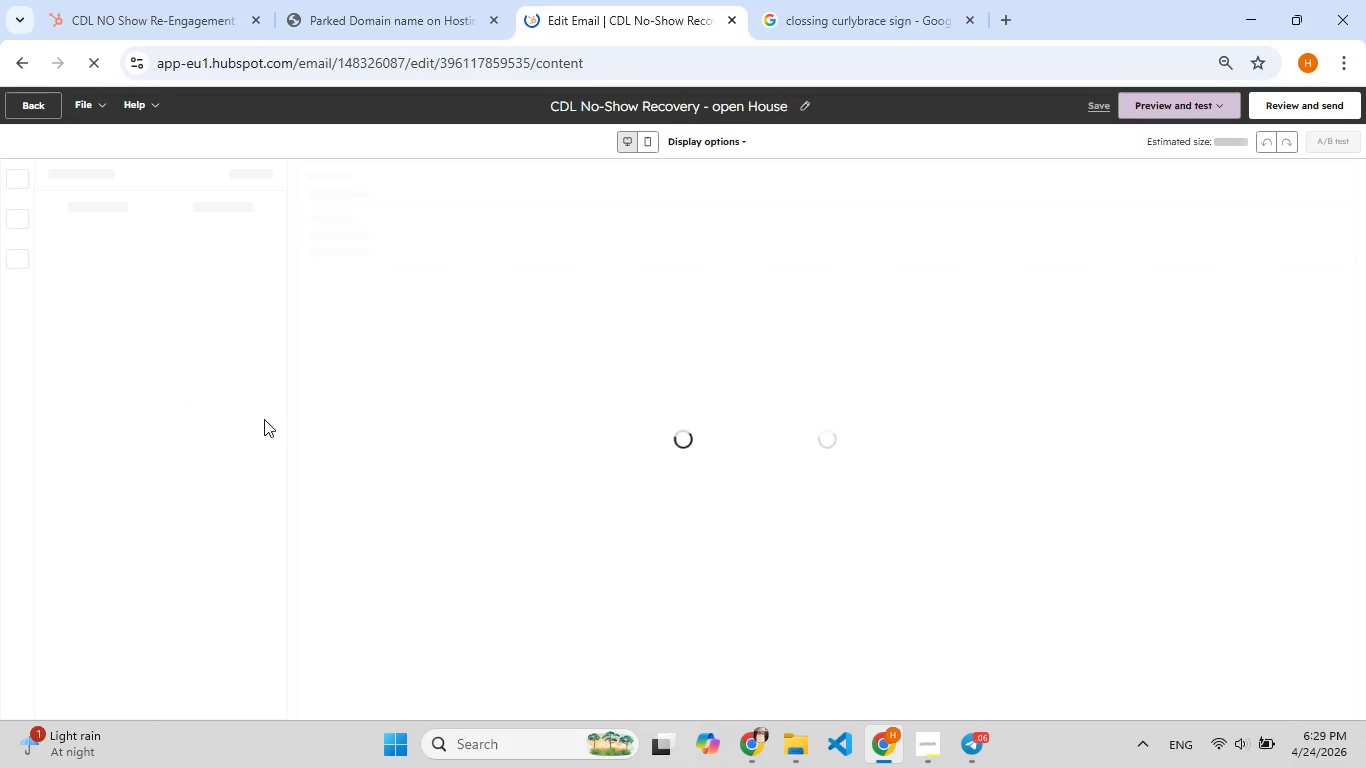 
wait(6.14)
 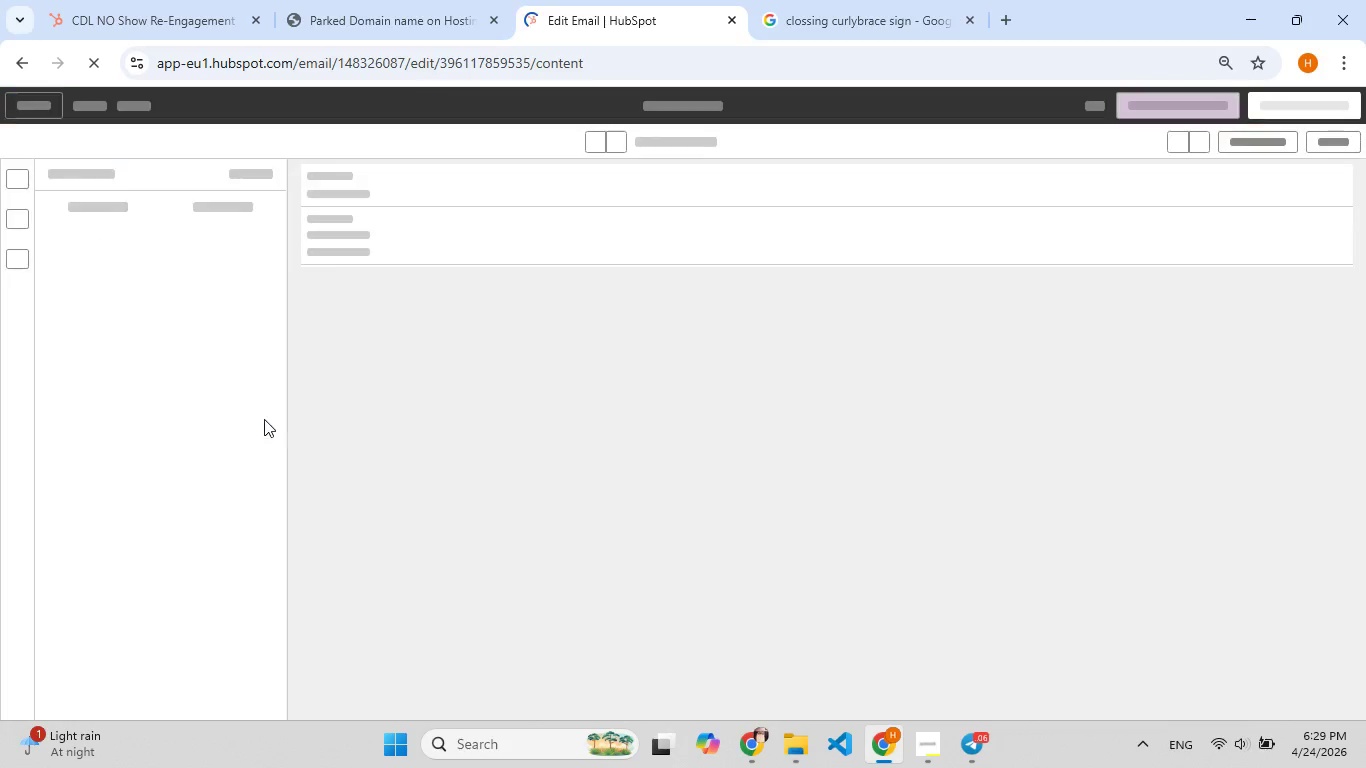 
mouse_move([1299, 152])
 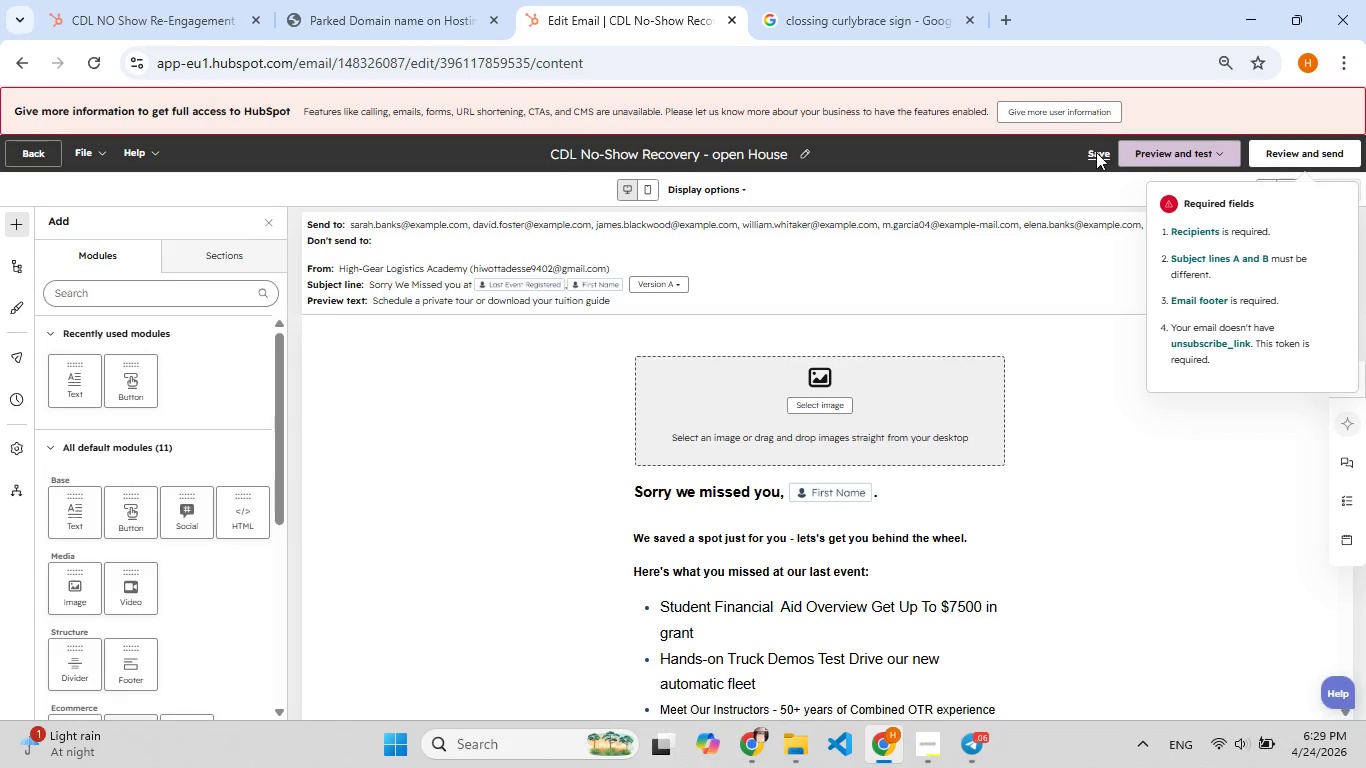 
left_click([1097, 153])
 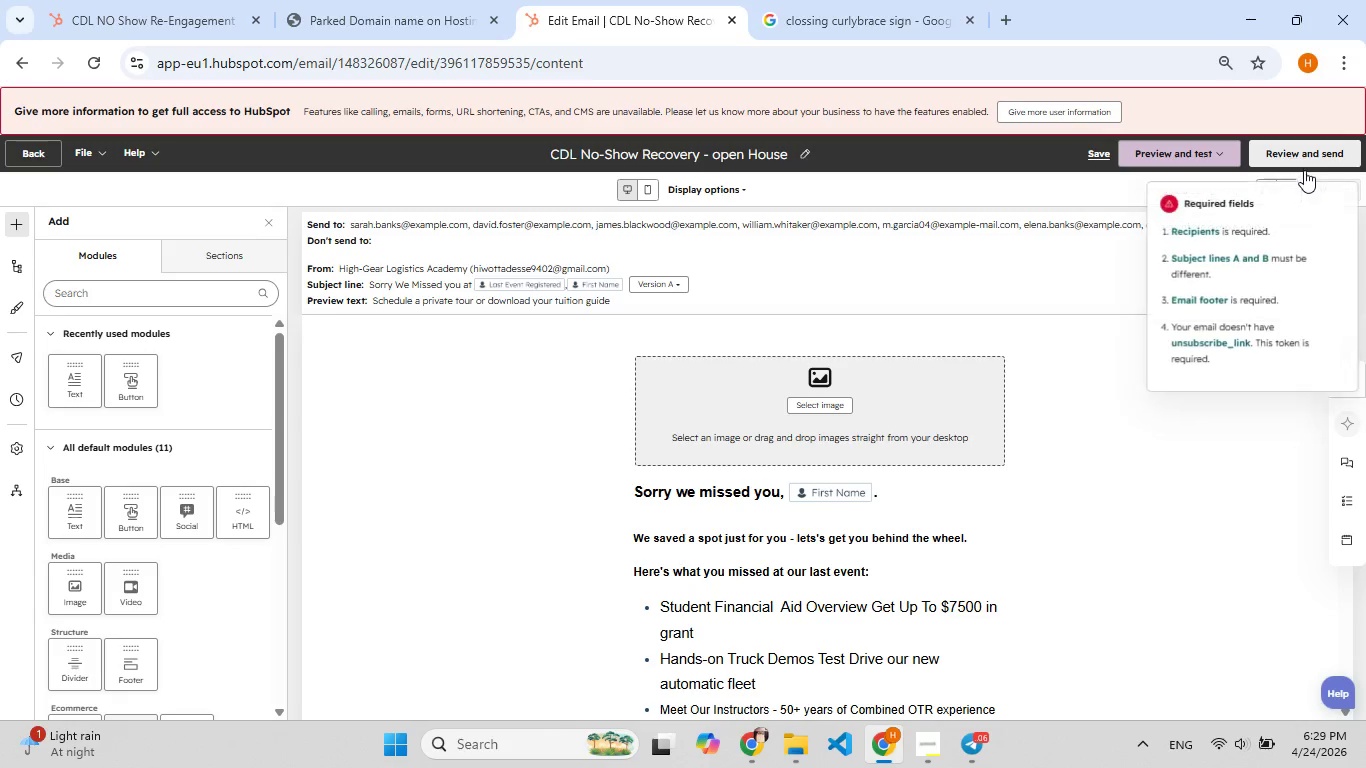 
left_click([1304, 145])
 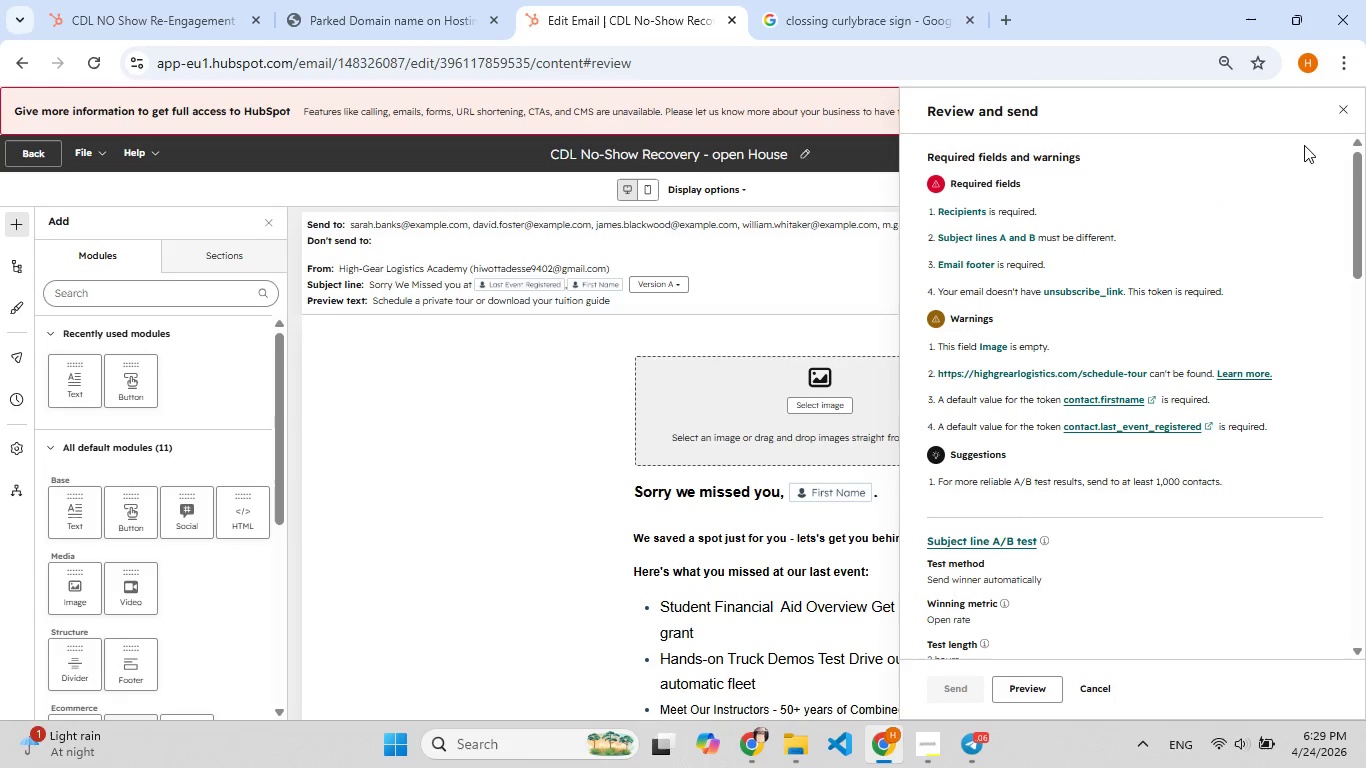 
scroll: coordinate [1064, 557], scroll_direction: down, amount: 3.0
 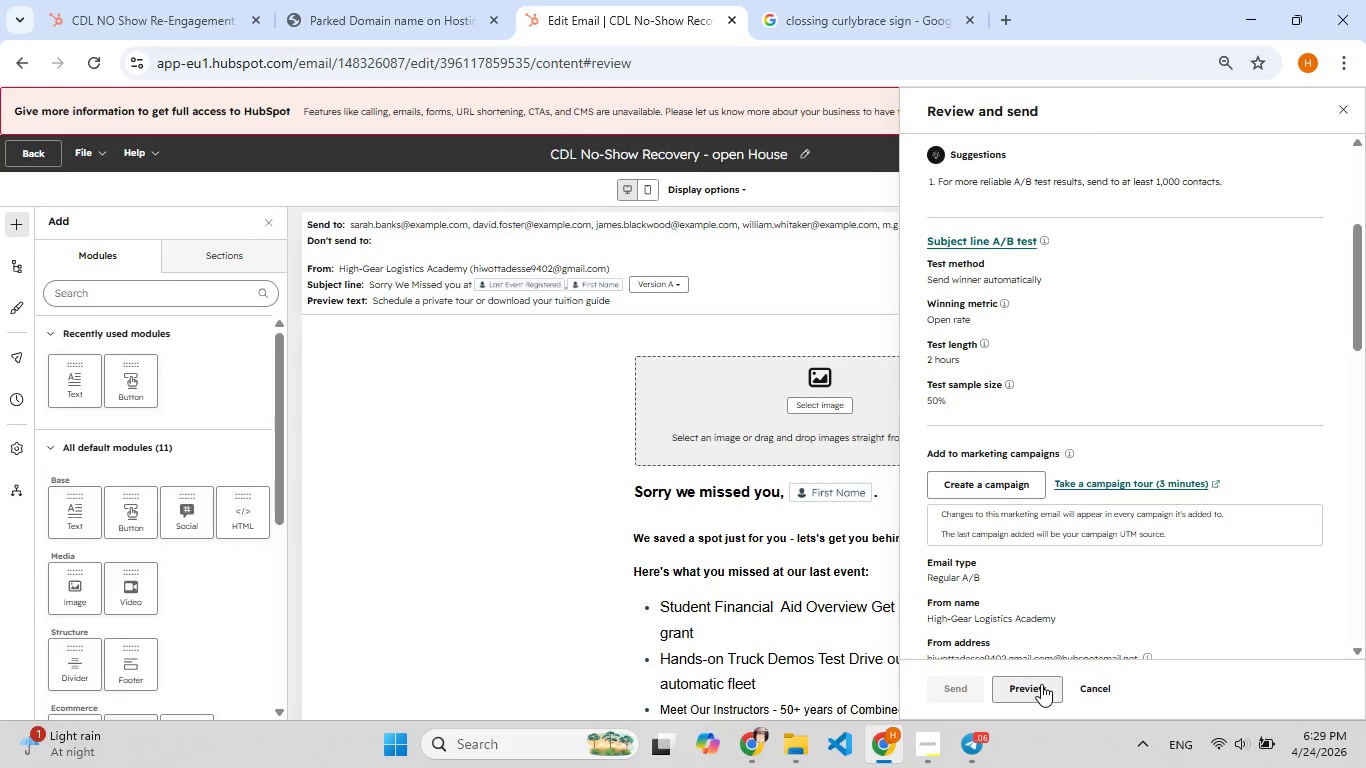 
left_click([1041, 685])
 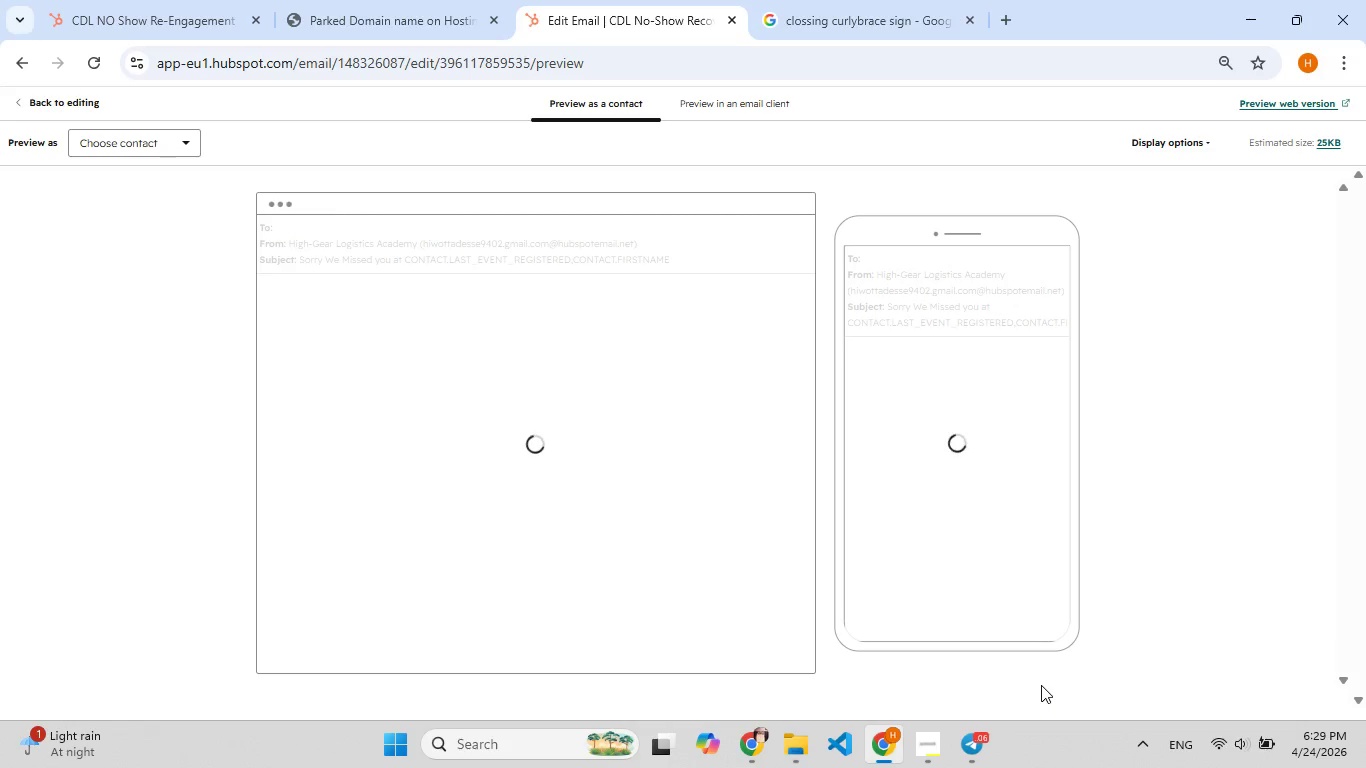 
wait(6.06)
 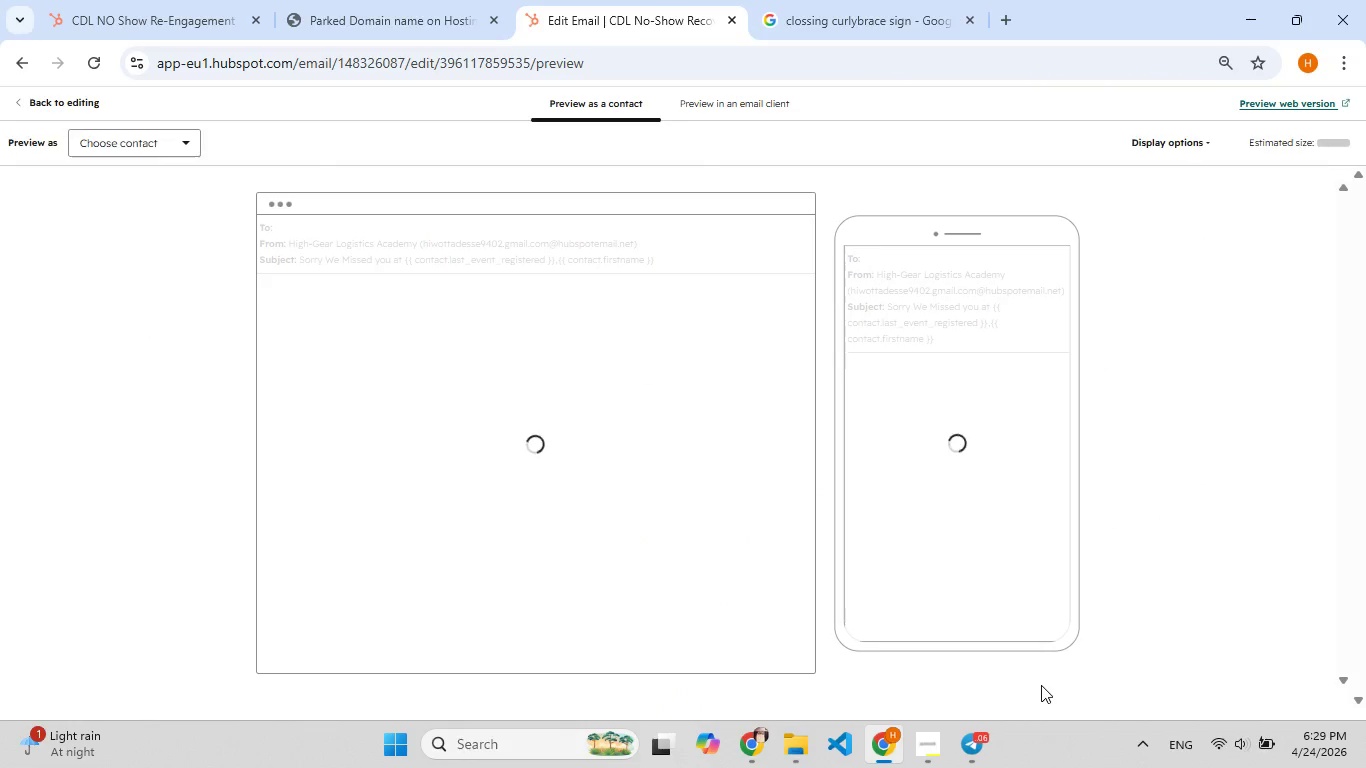 
scroll: coordinate [1332, 233], scroll_direction: down, amount: 20.0
 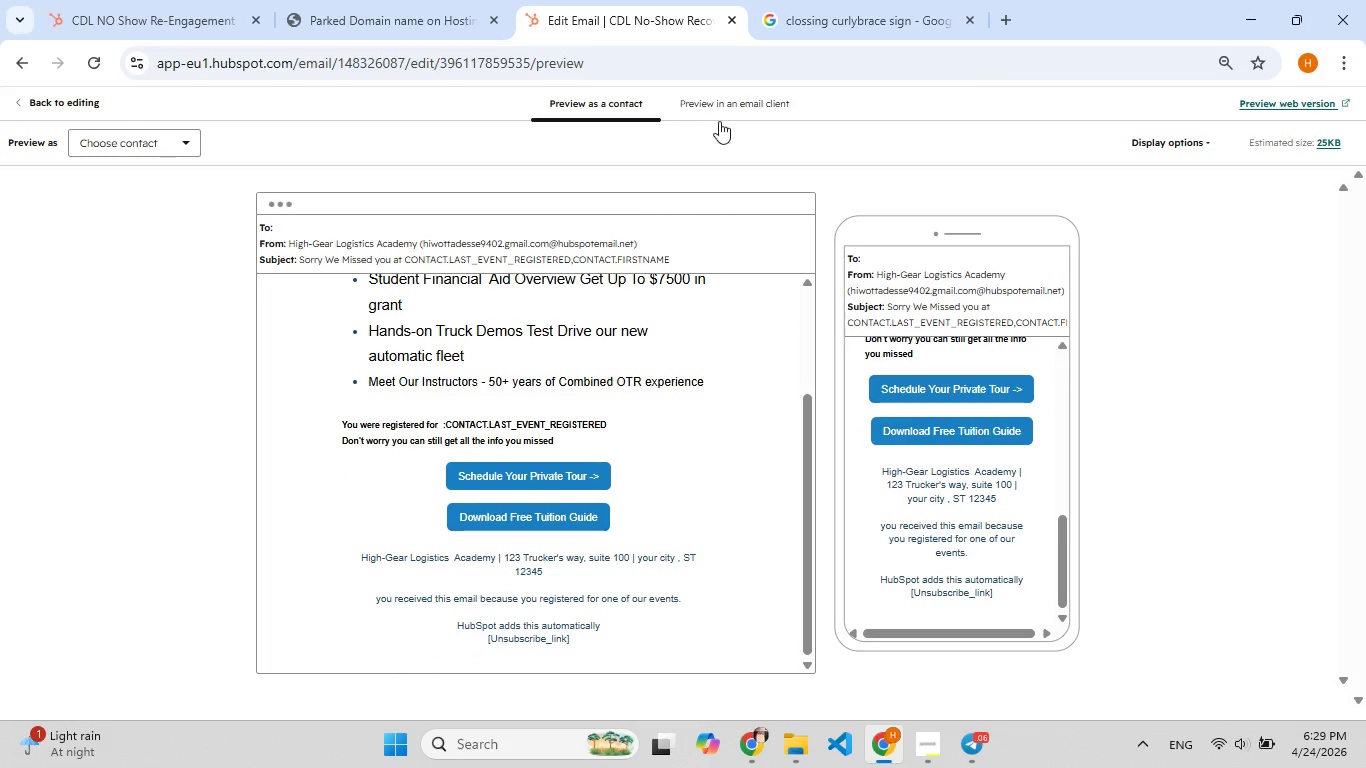 
left_click([724, 97])
 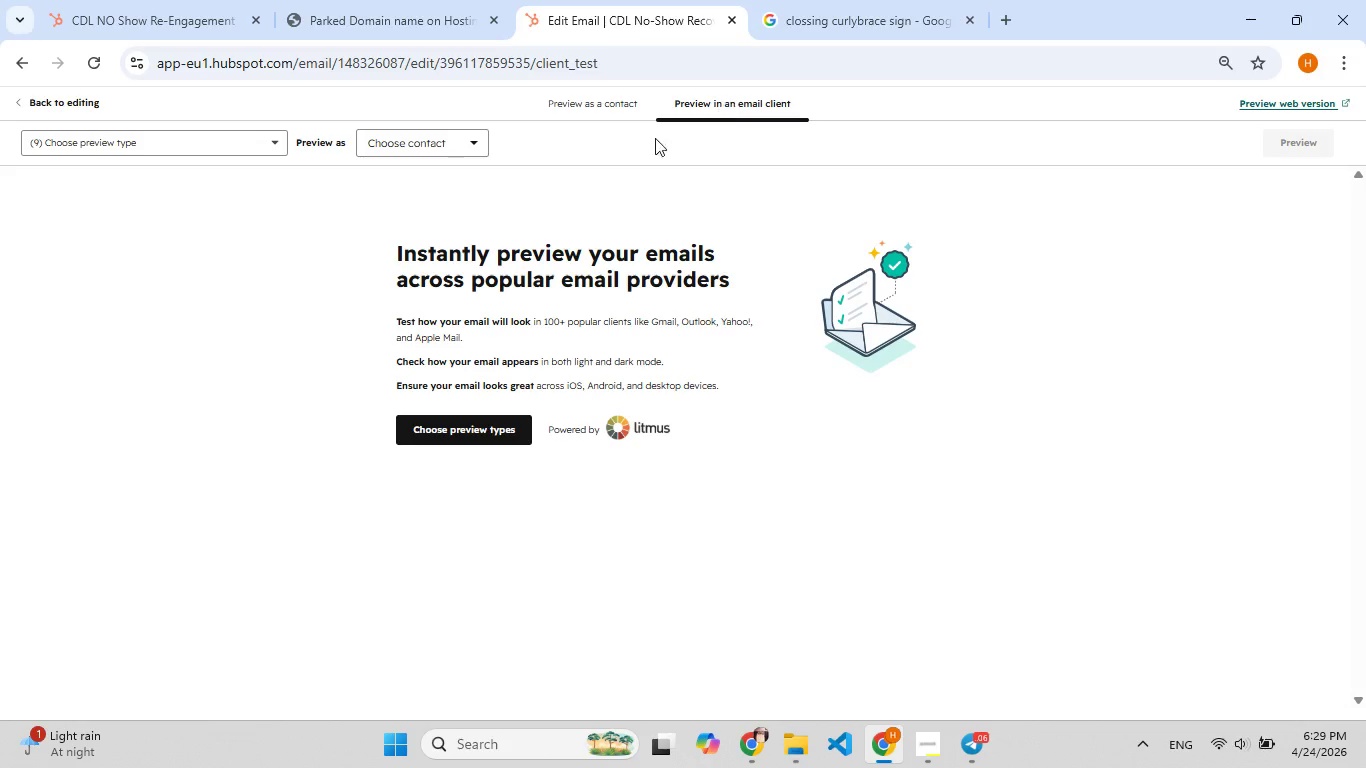 
left_click([440, 152])
 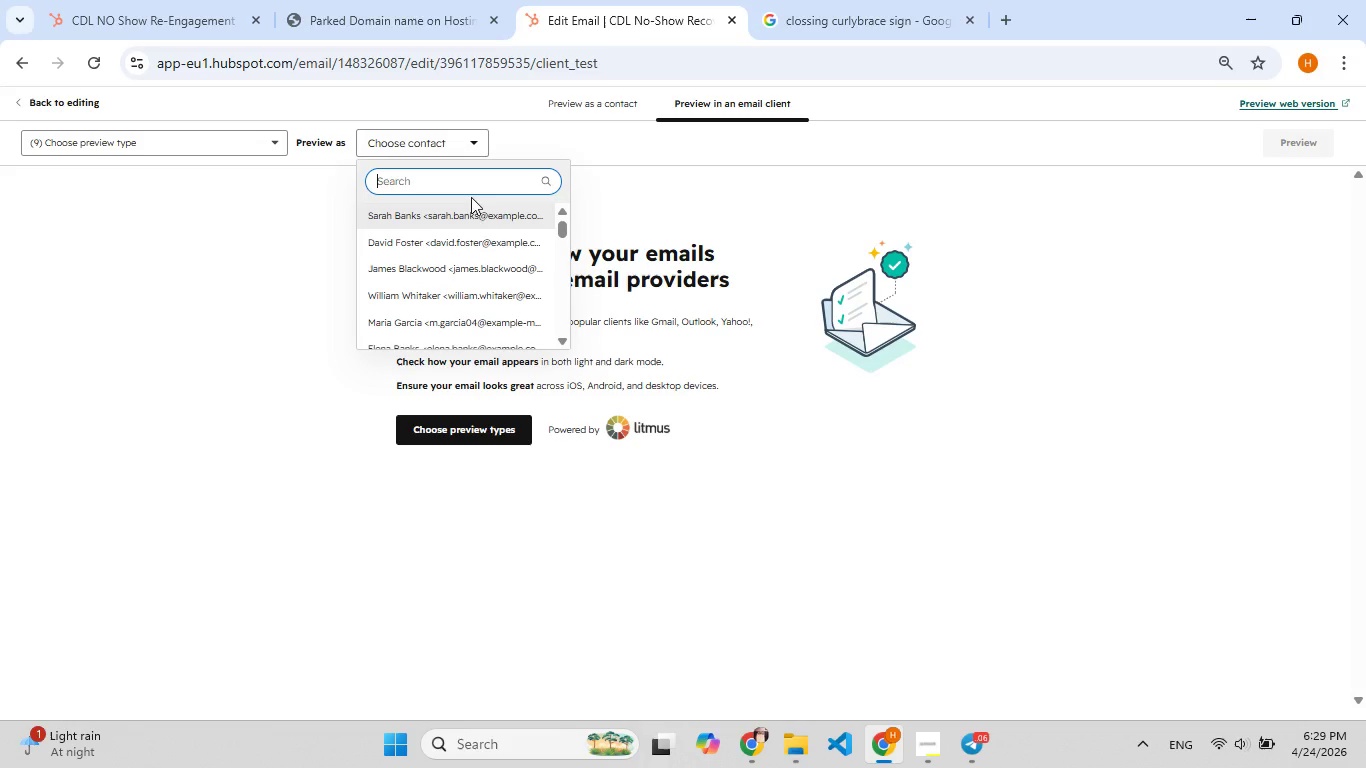 
left_click([477, 211])
 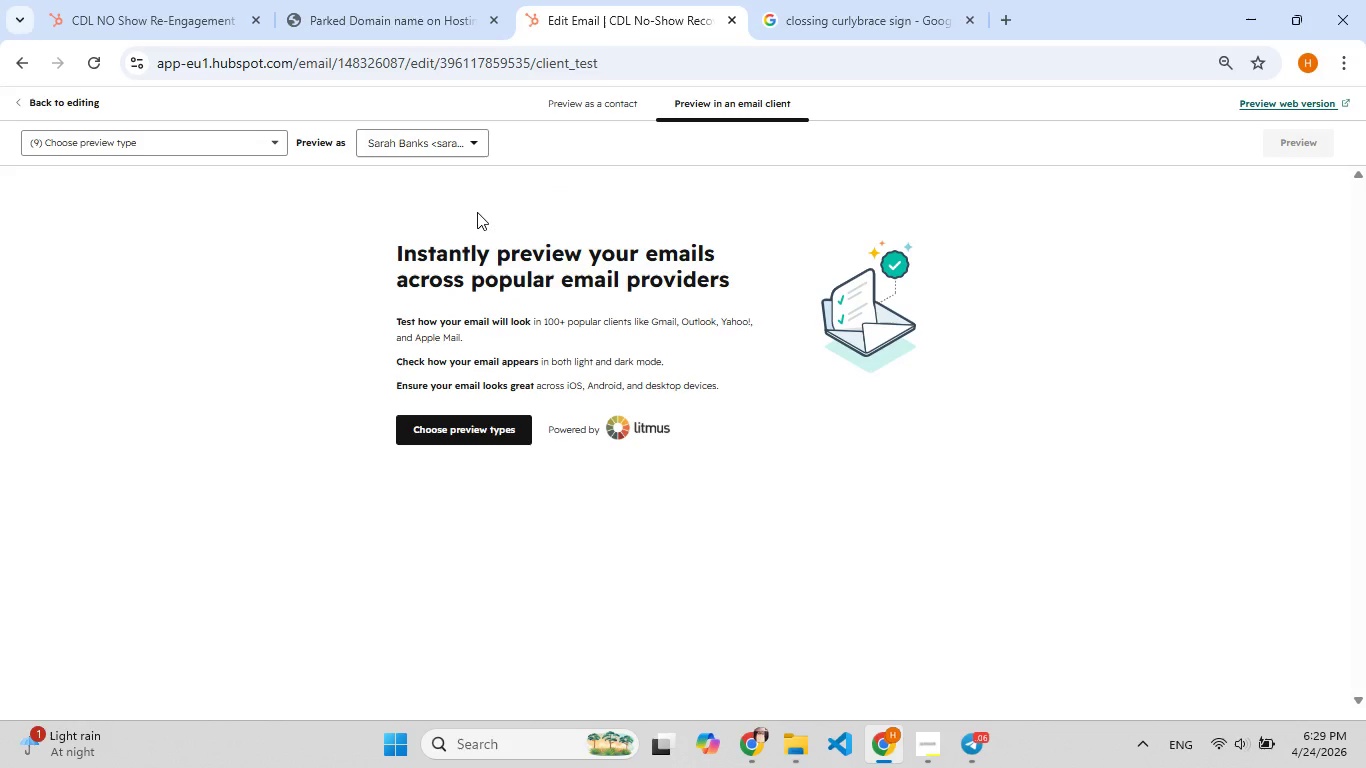 
scroll: coordinate [535, 252], scroll_direction: down, amount: 2.0
 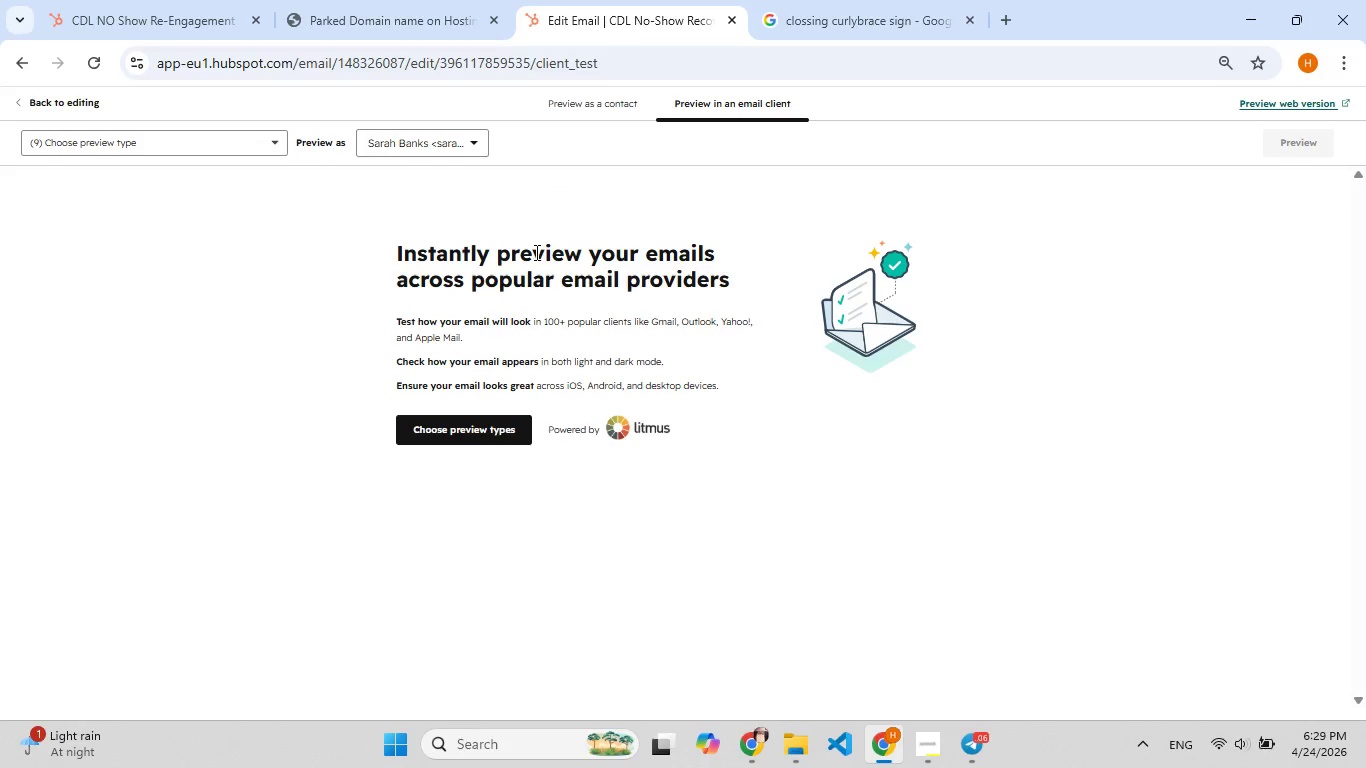 
scroll: coordinate [535, 252], scroll_direction: up, amount: 3.0
 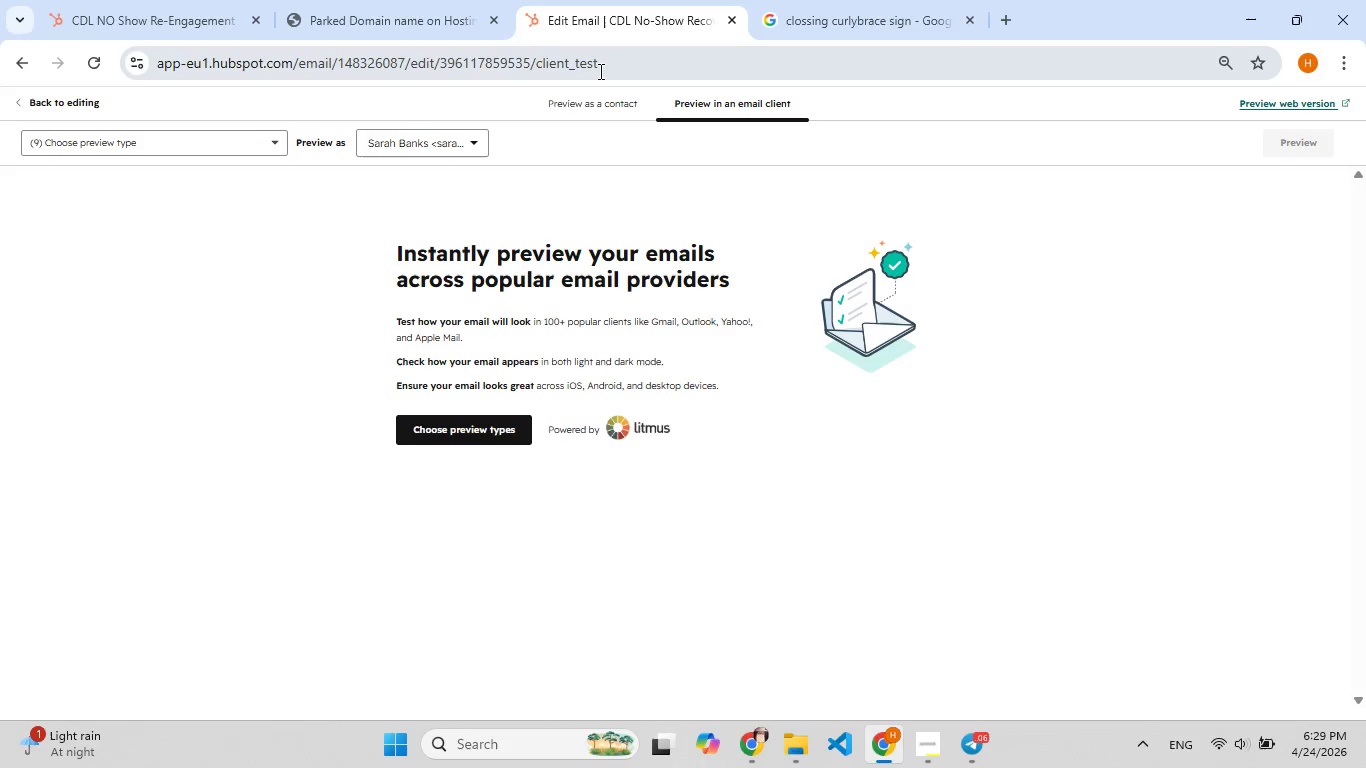 
left_click([604, 93])
 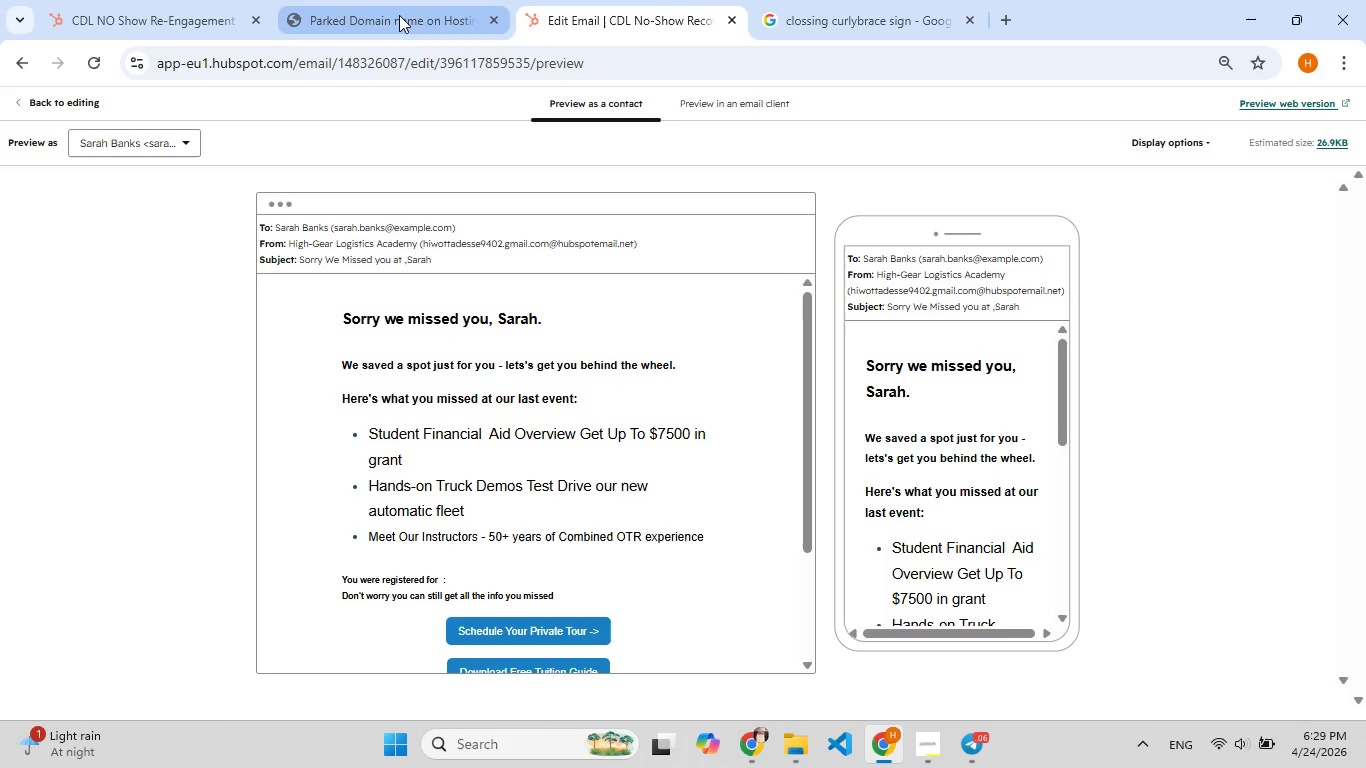 
scroll: coordinate [593, 105], scroll_direction: up, amount: 3.0
 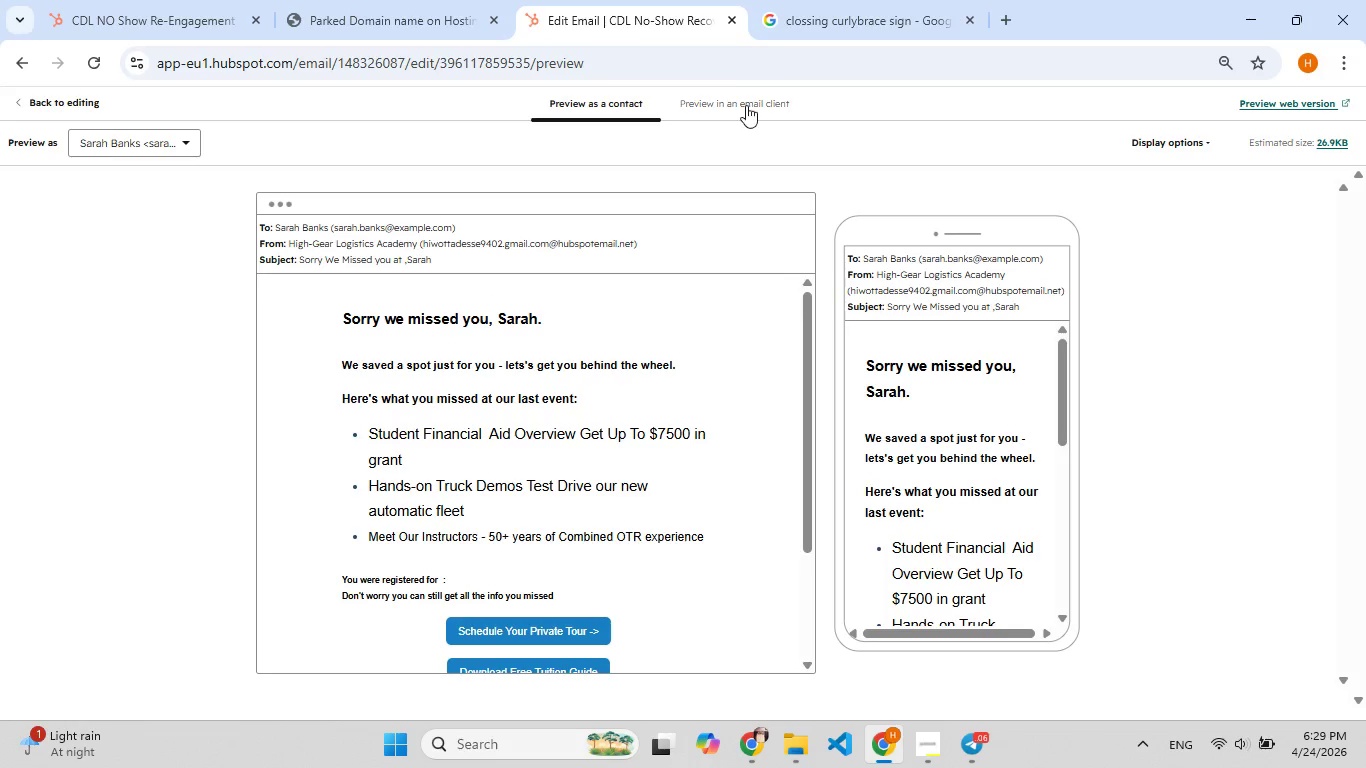 
left_click([746, 105])
 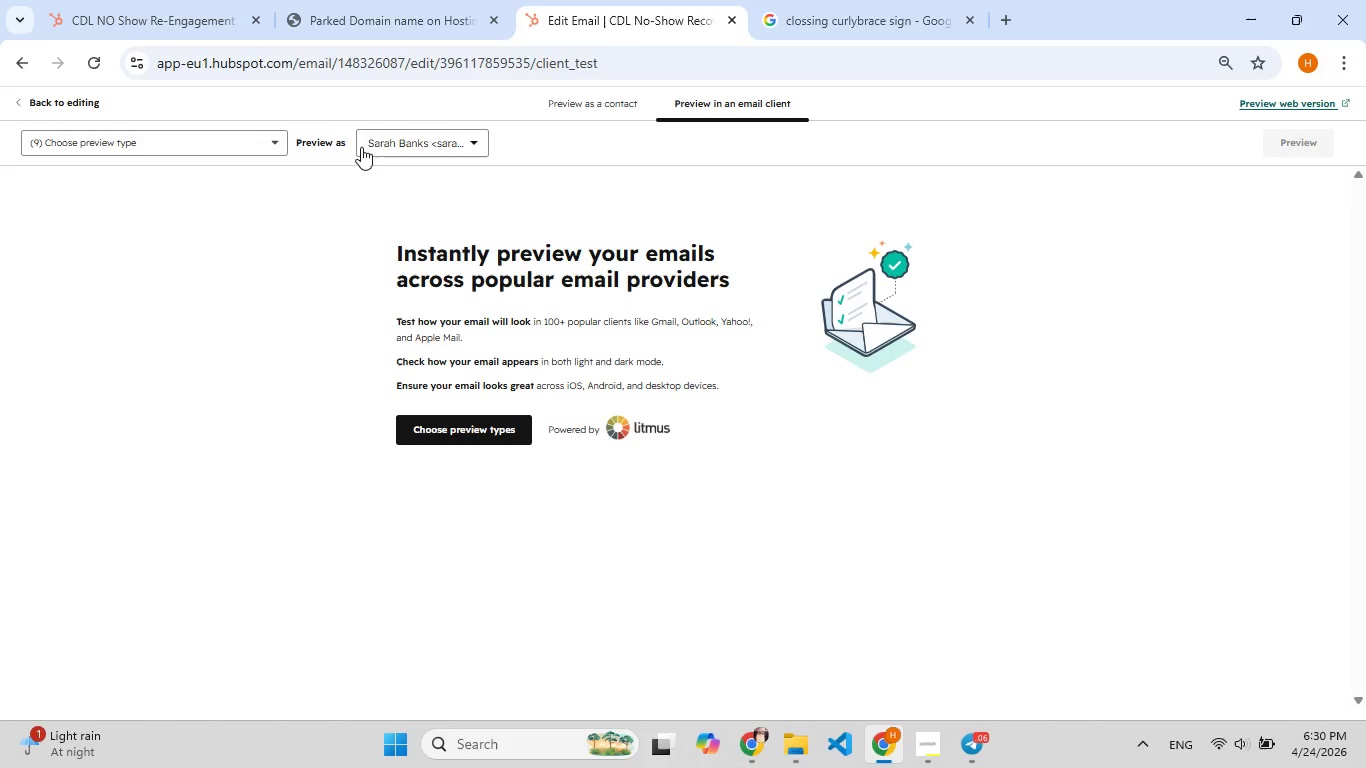 
wait(5.45)
 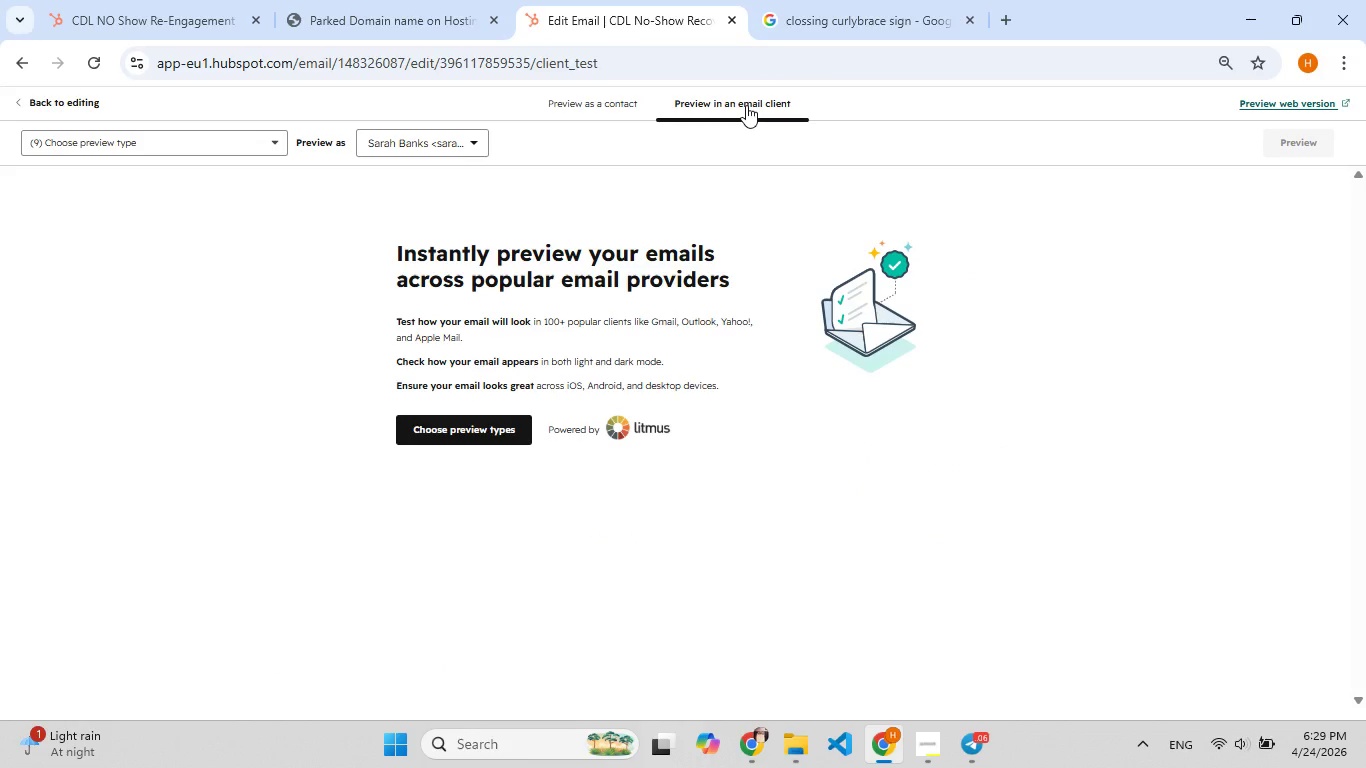 
left_click([248, 140])
 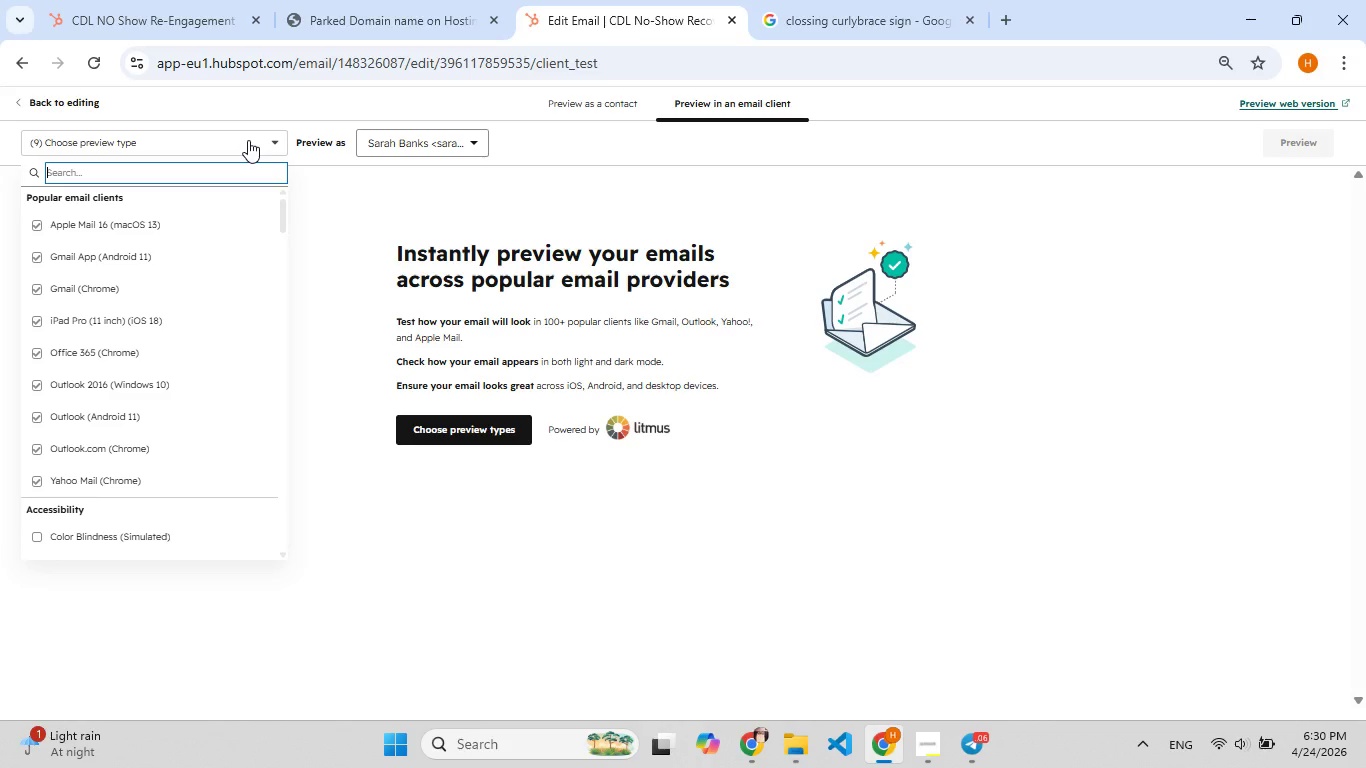 
left_click([248, 140])
 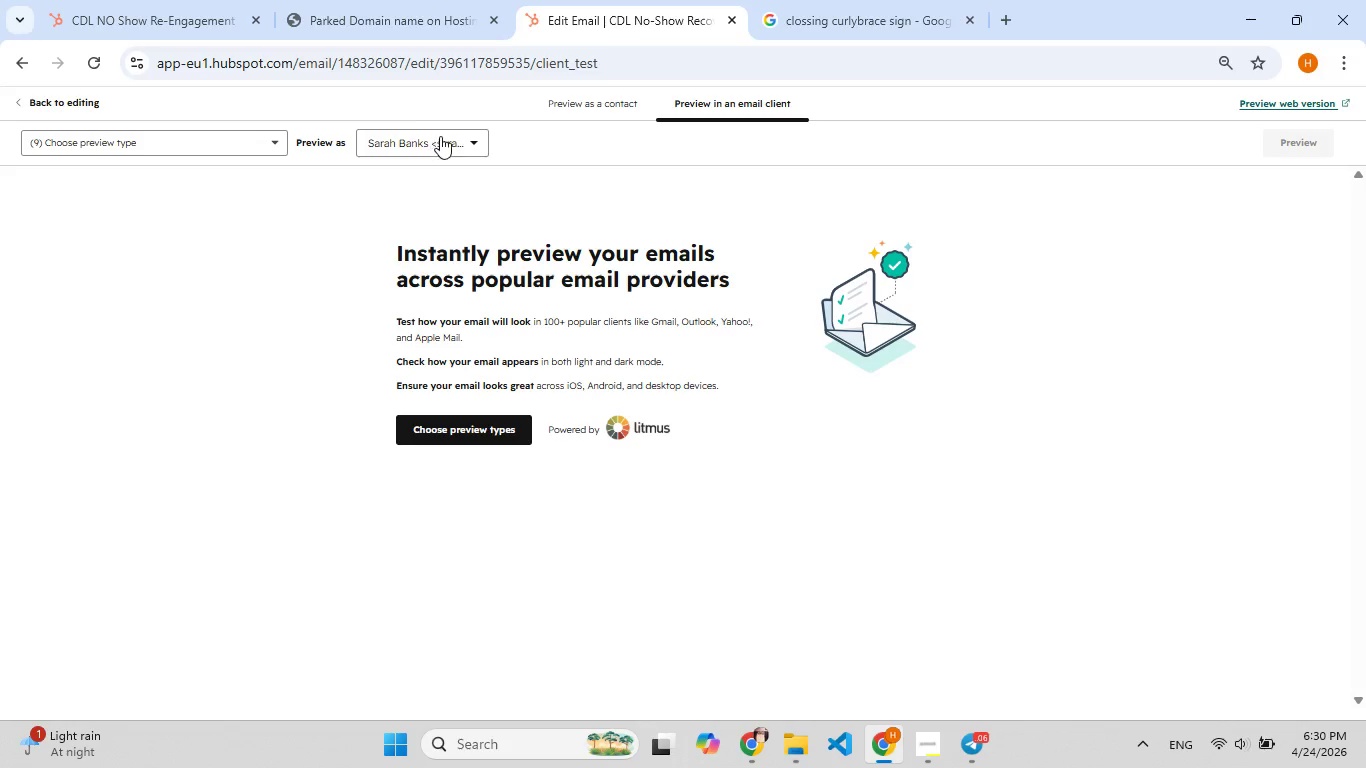 
mouse_move([452, 164])
 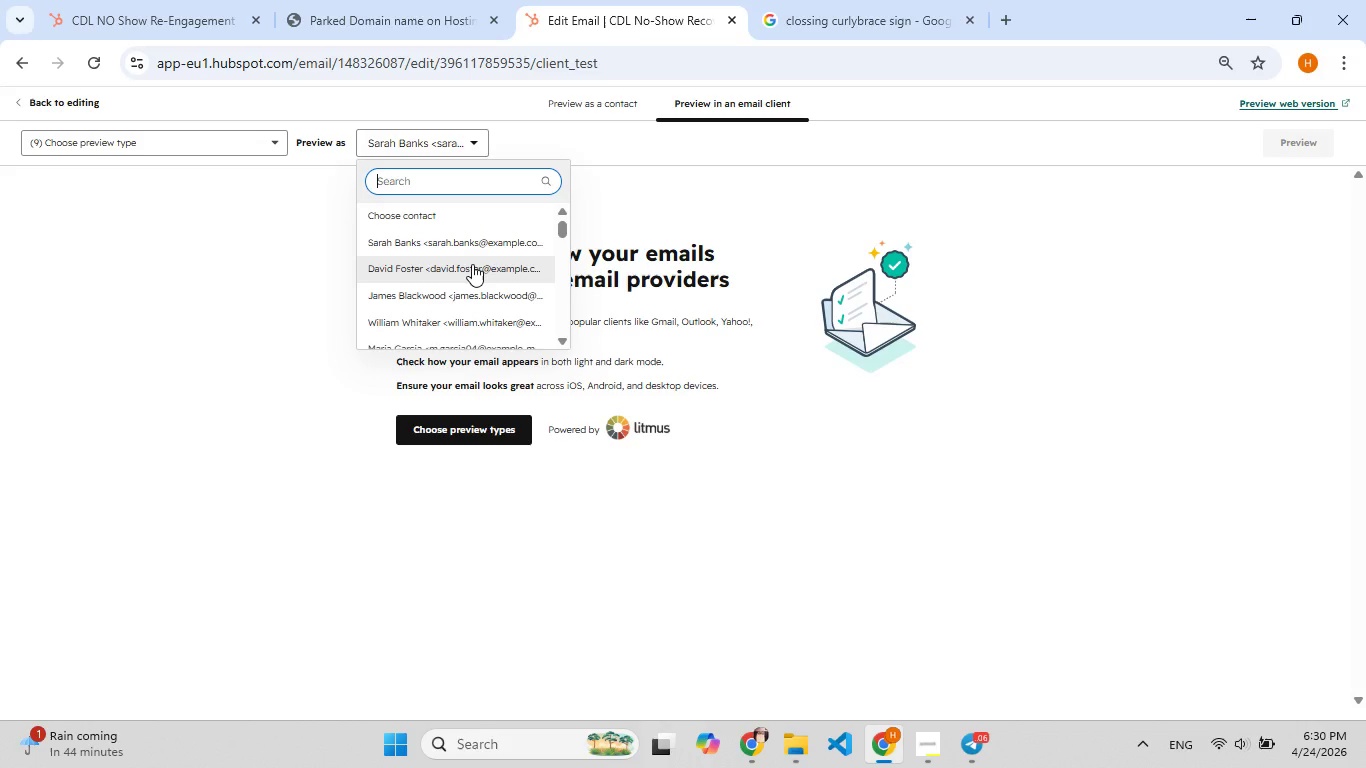 
left_click([472, 264])
 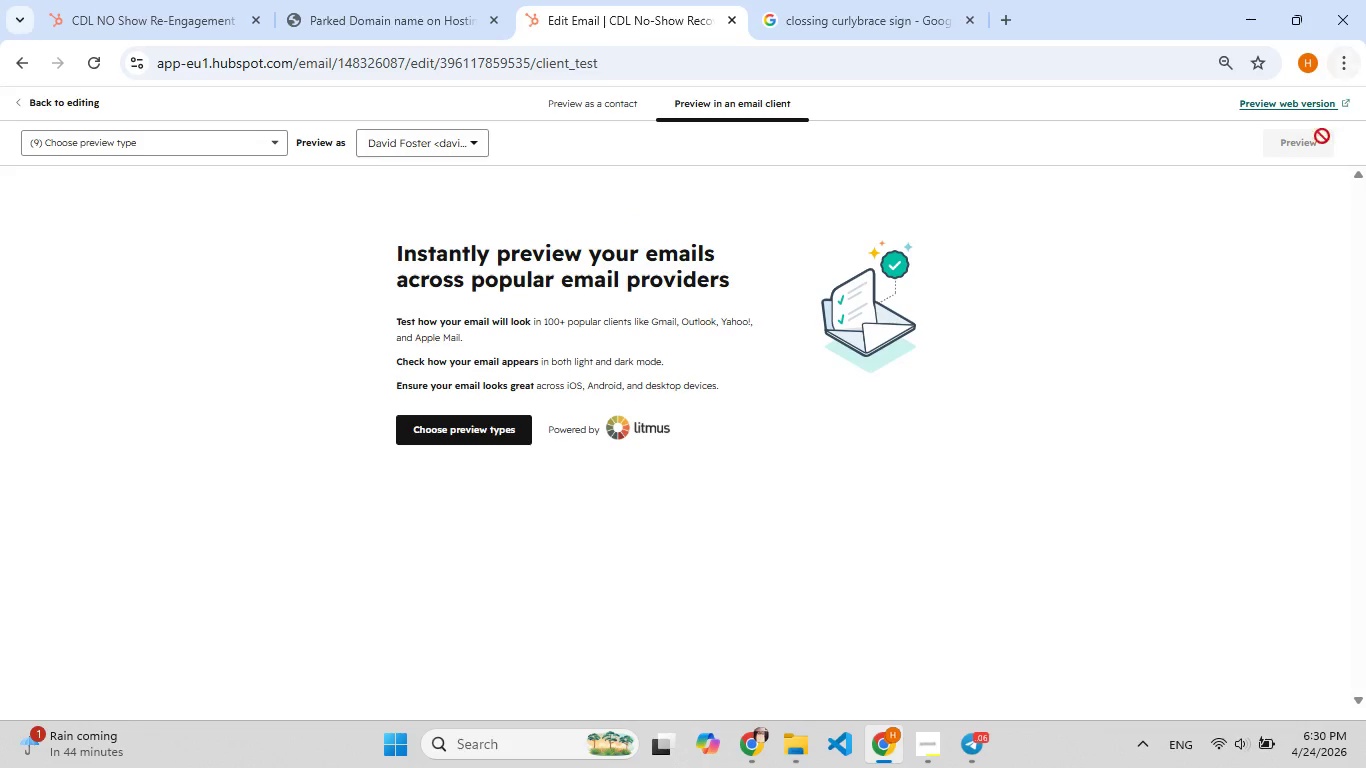 
left_click([1303, 148])
 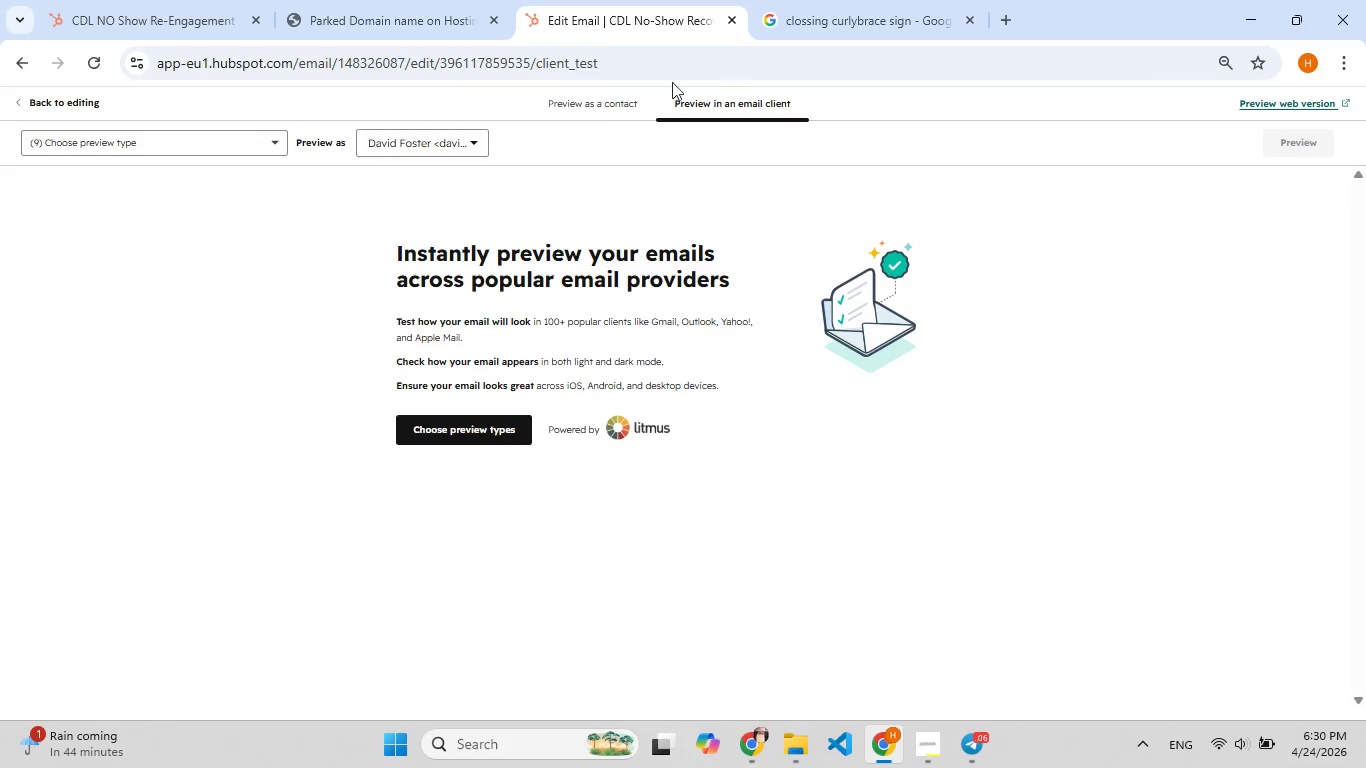 
left_click([602, 92])
 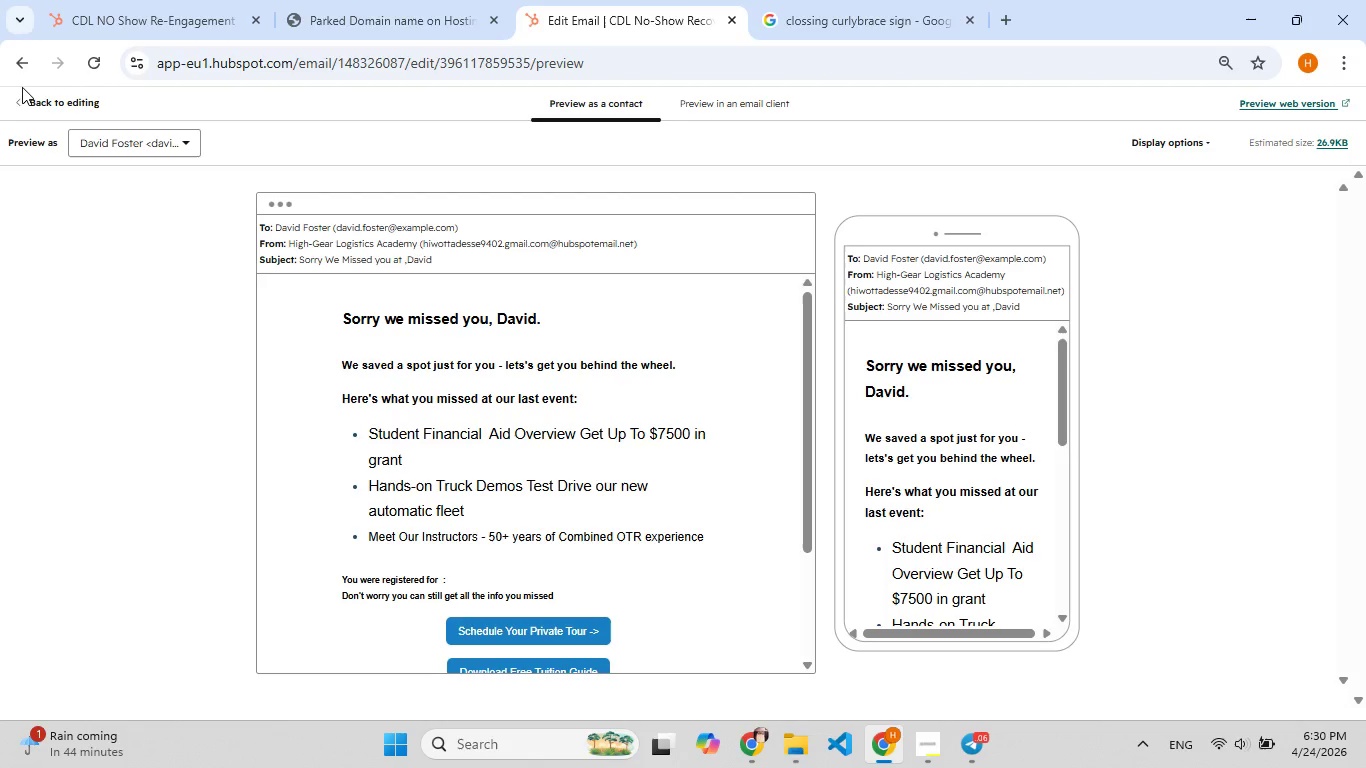 
left_click([36, 98])
 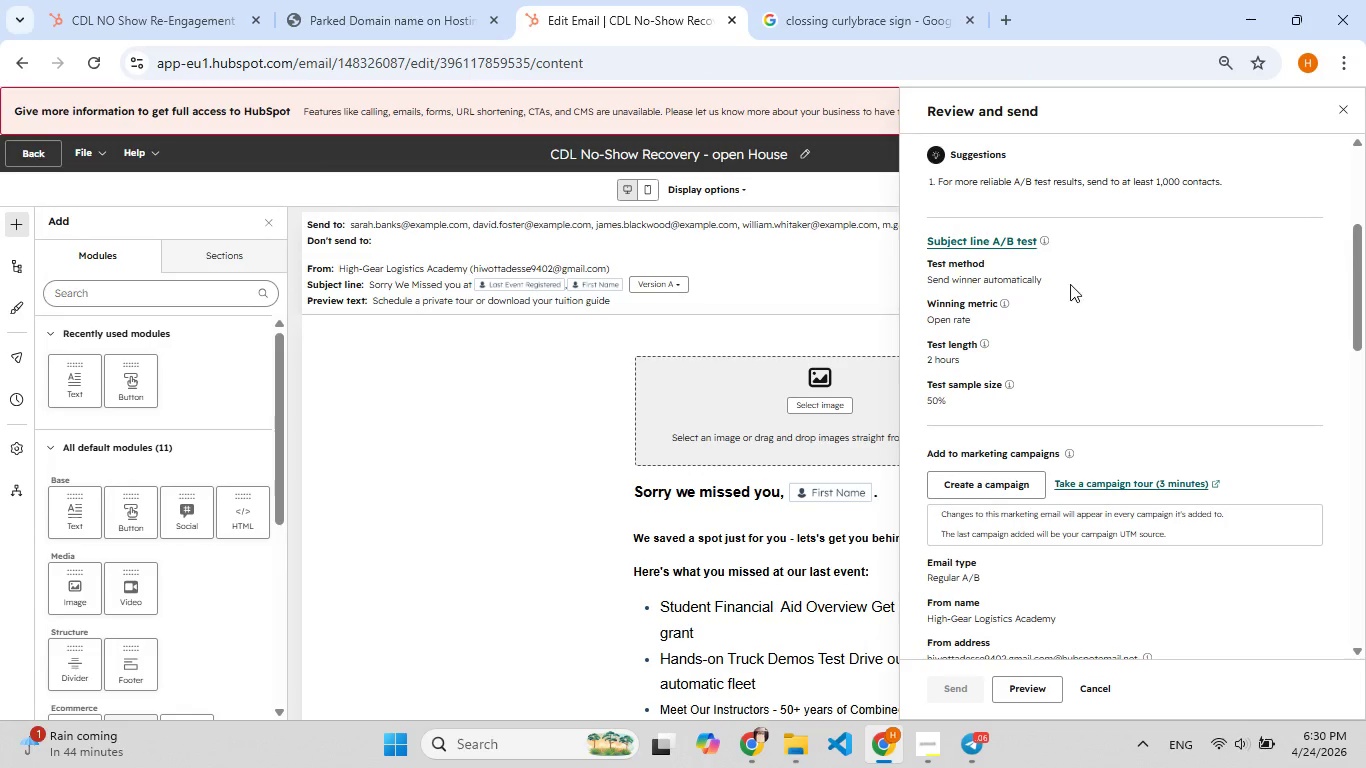 
scroll: coordinate [1016, 294], scroll_direction: down, amount: 4.0
 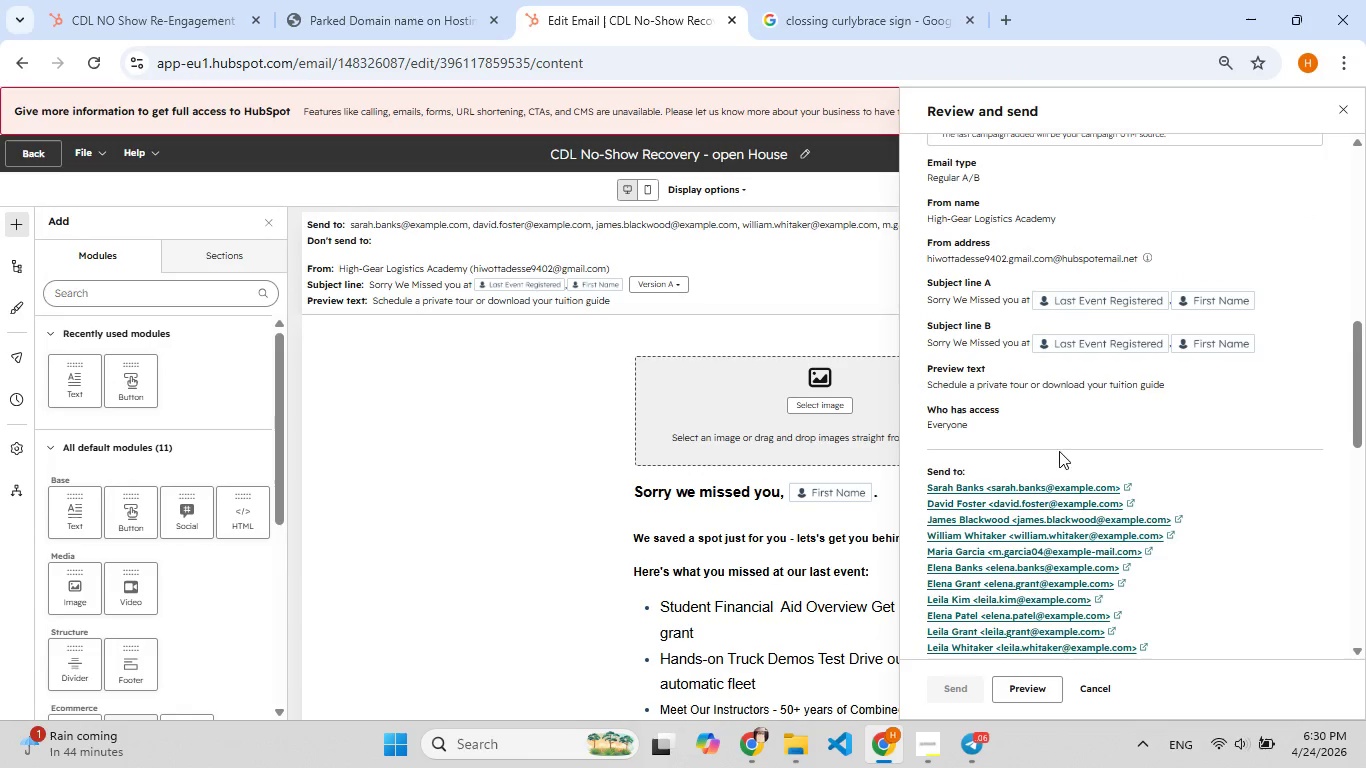 
scroll: coordinate [1050, 418], scroll_direction: up, amount: 6.0
 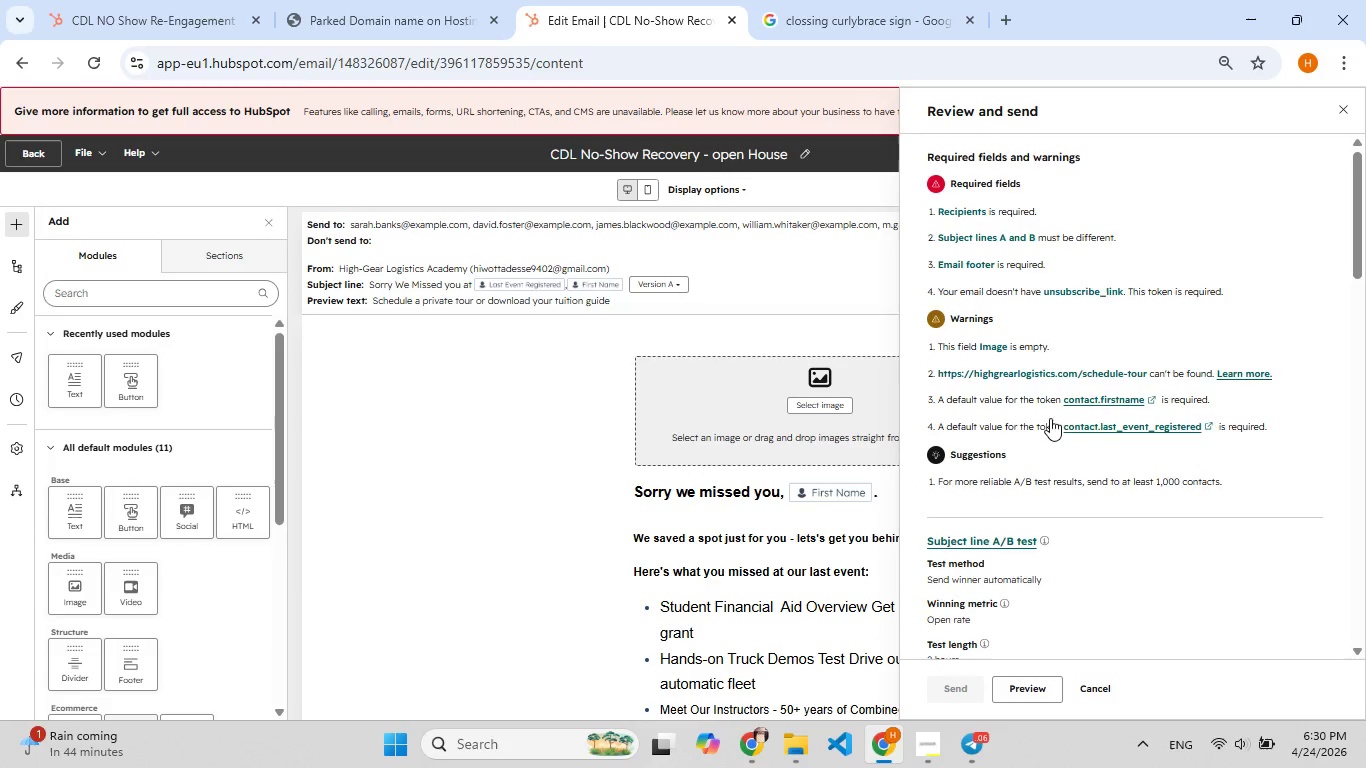 
scroll: coordinate [1043, 436], scroll_direction: down, amount: 20.0
 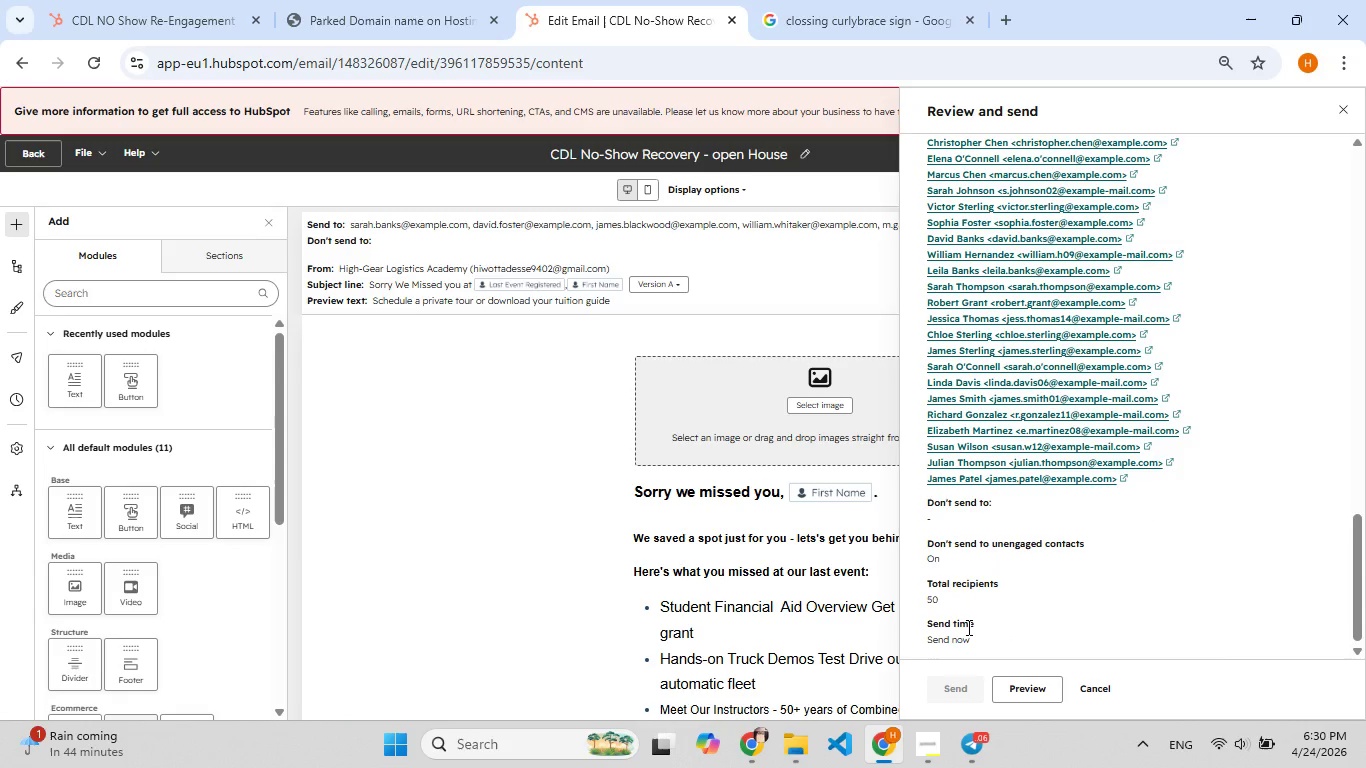 
wait(5.93)
 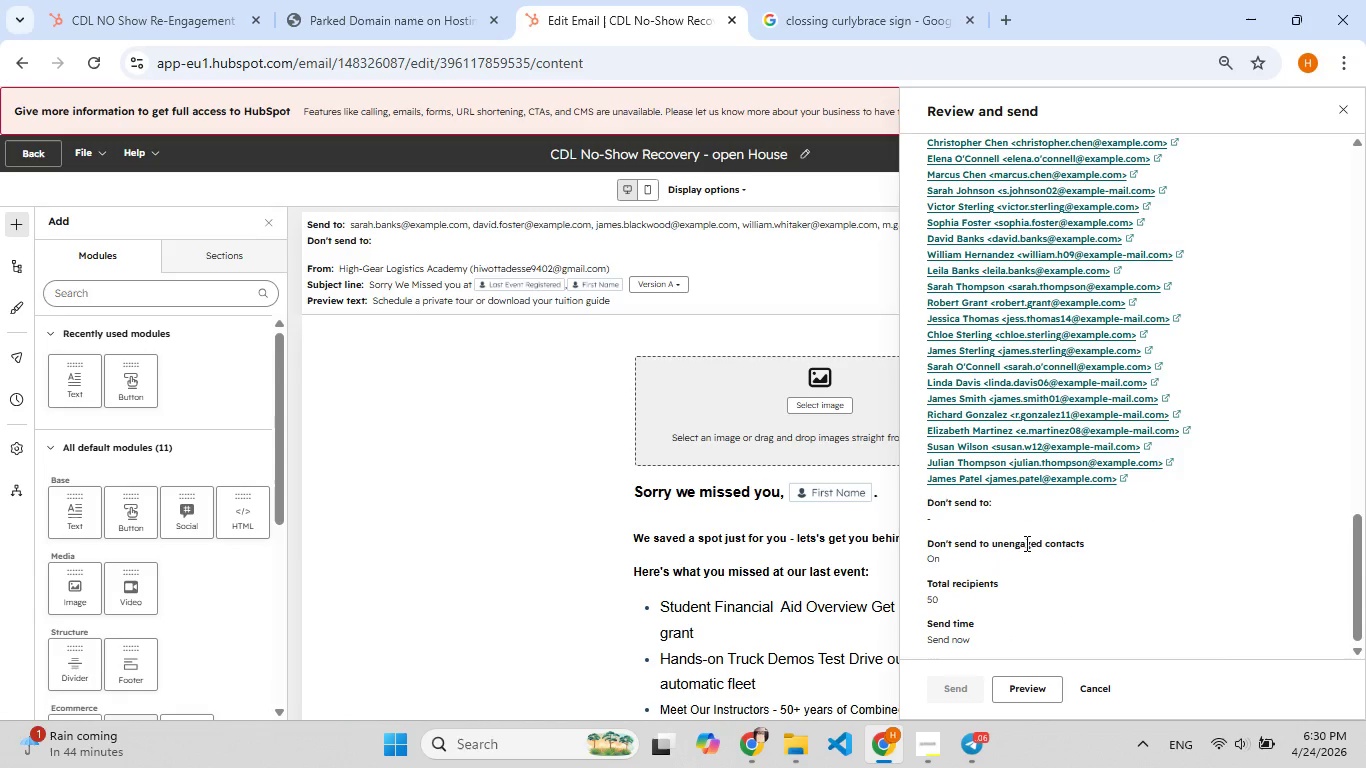 
left_click([1087, 687])
 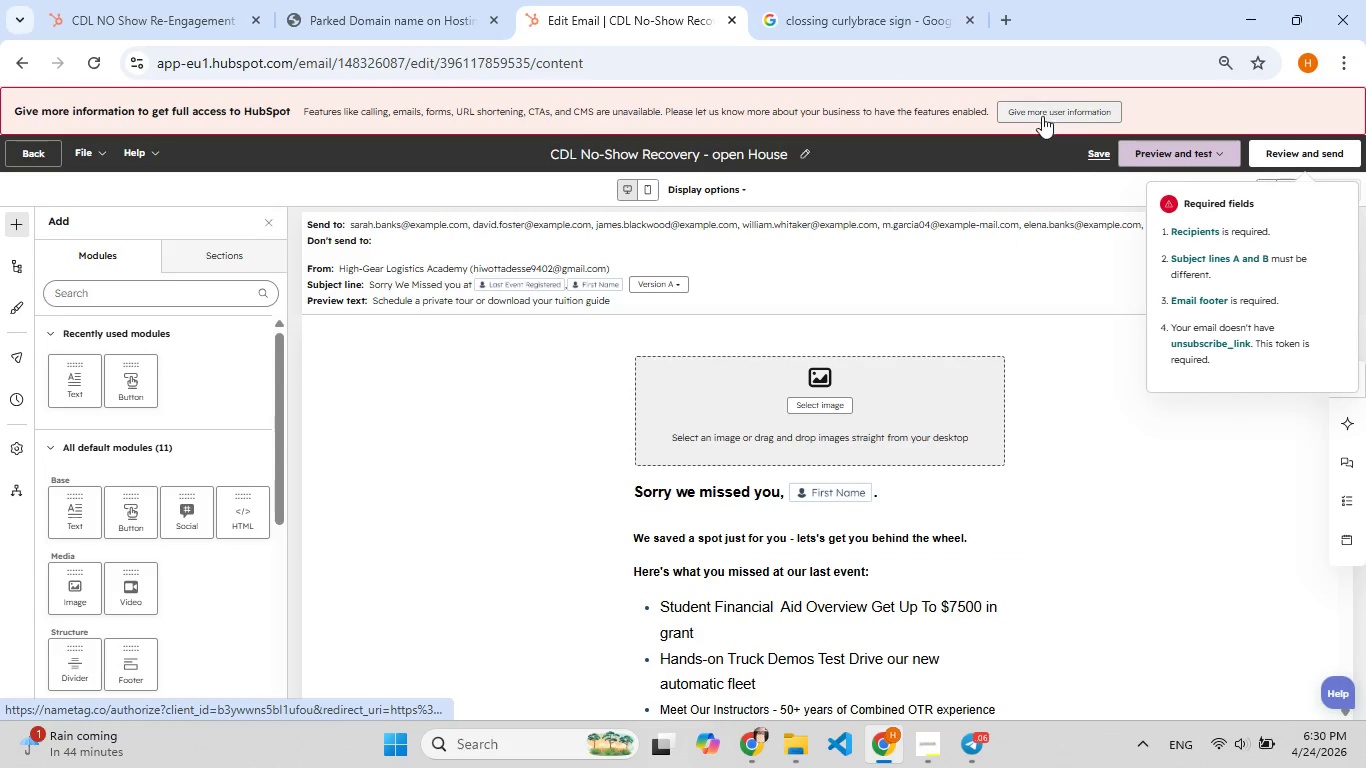 
left_click([1001, 158])
 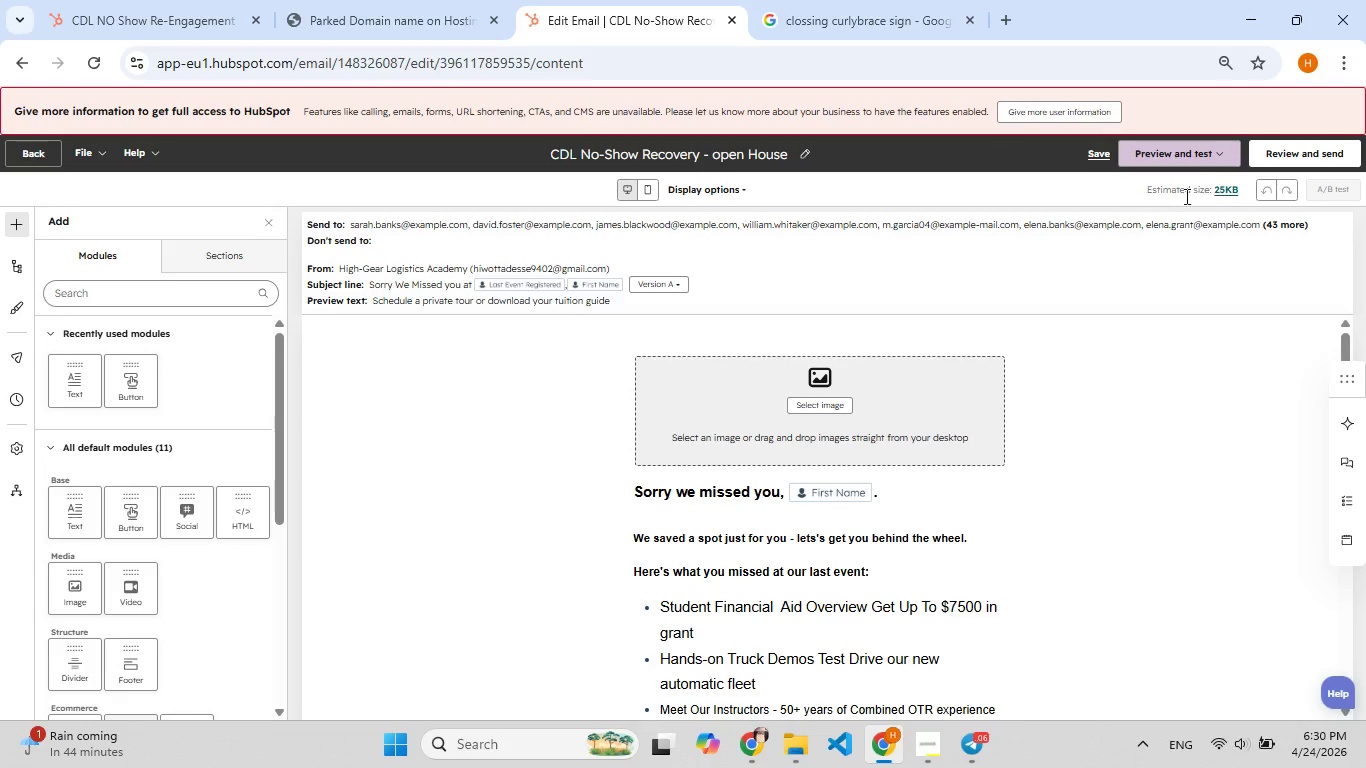 
mouse_move([1303, 228])
 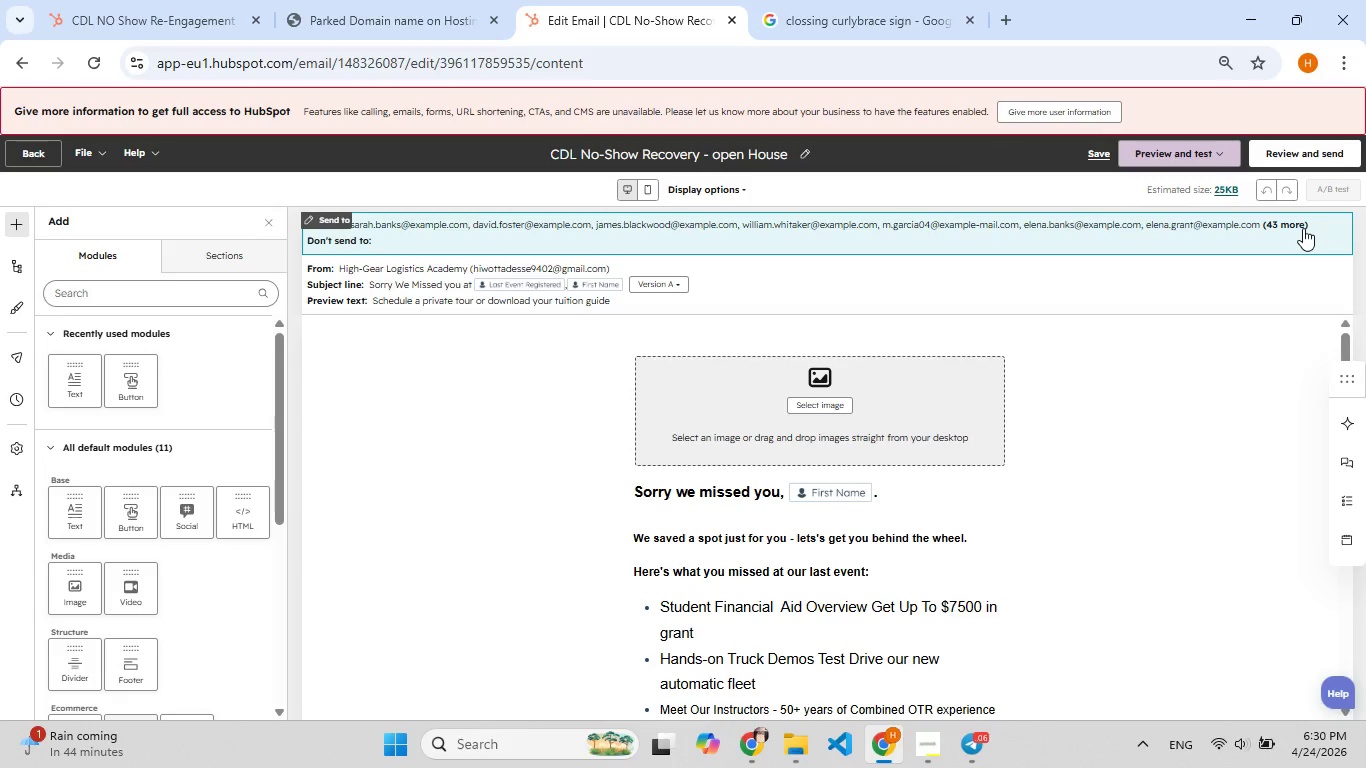 
left_click([1303, 228])
 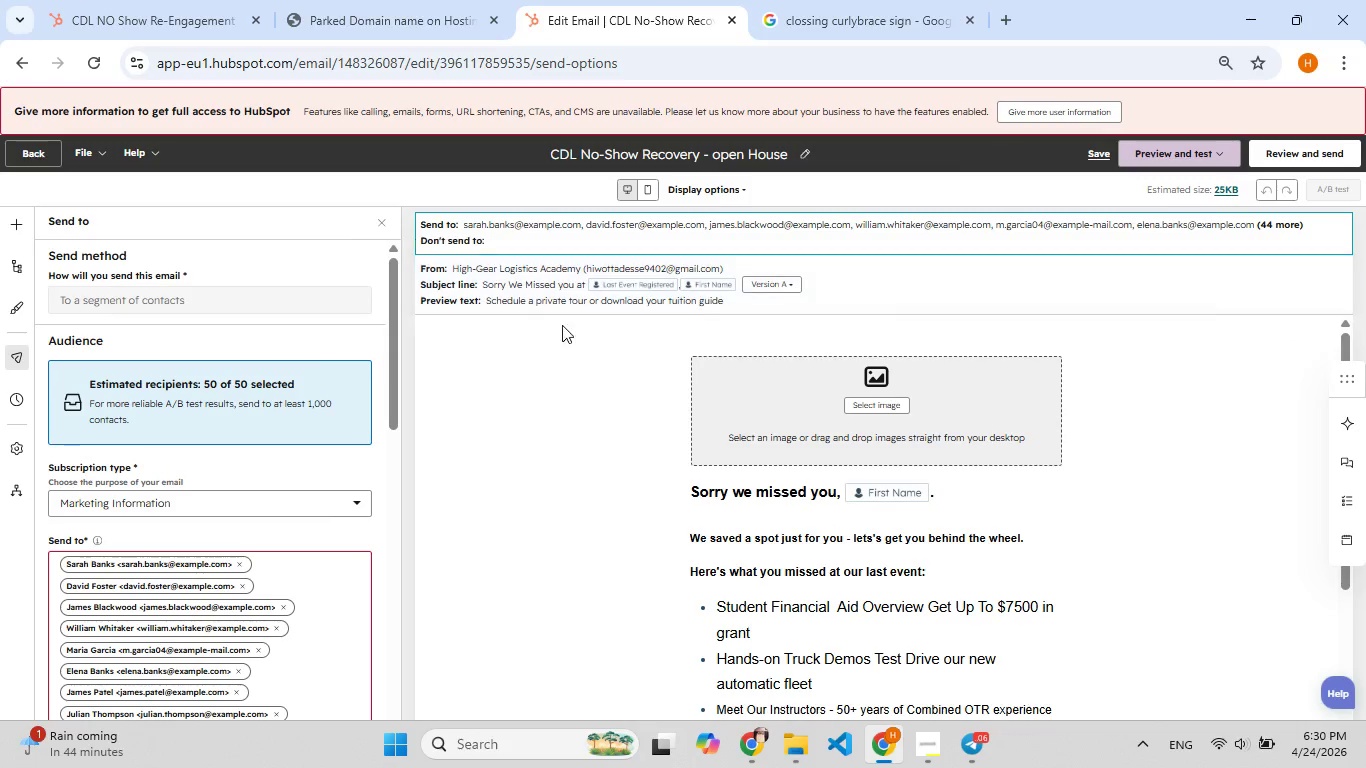 
scroll: coordinate [300, 303], scroll_direction: down, amount: 20.0
 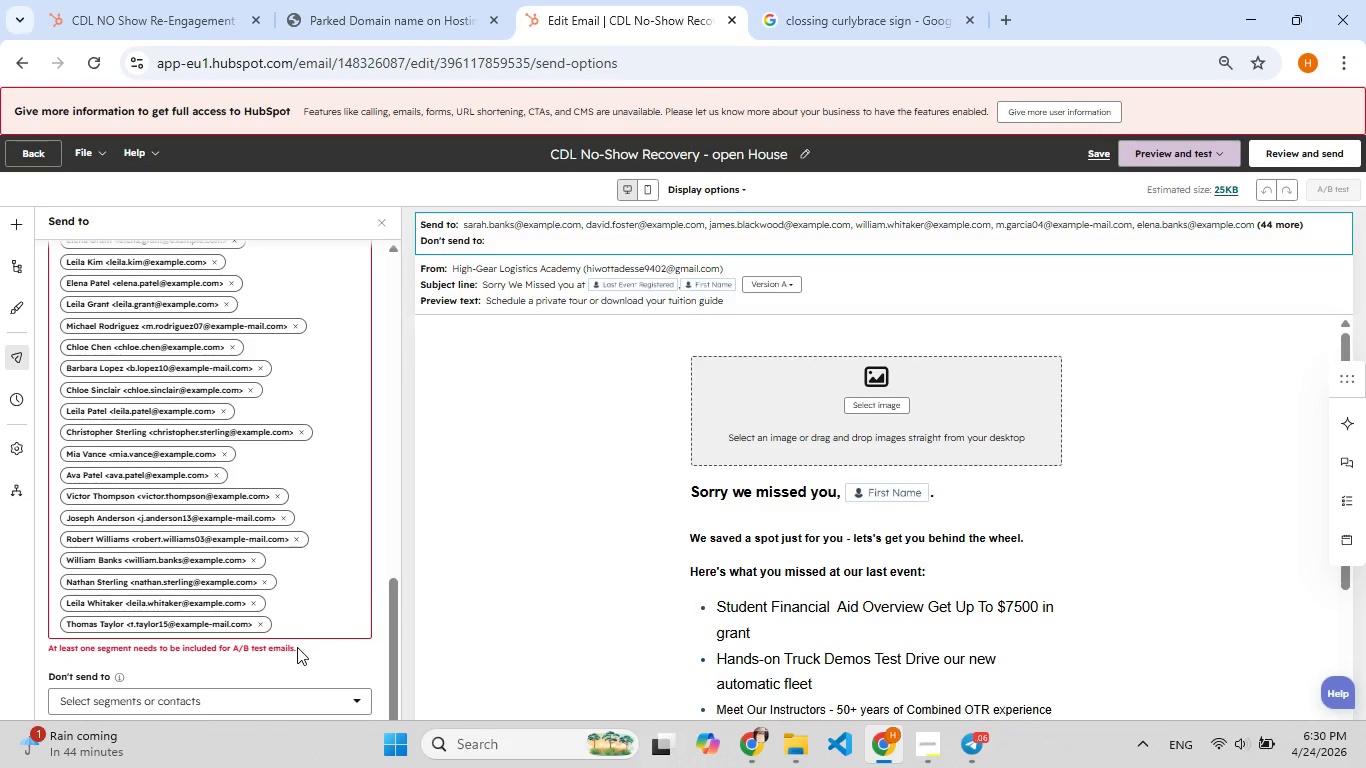 
wait(5.7)
 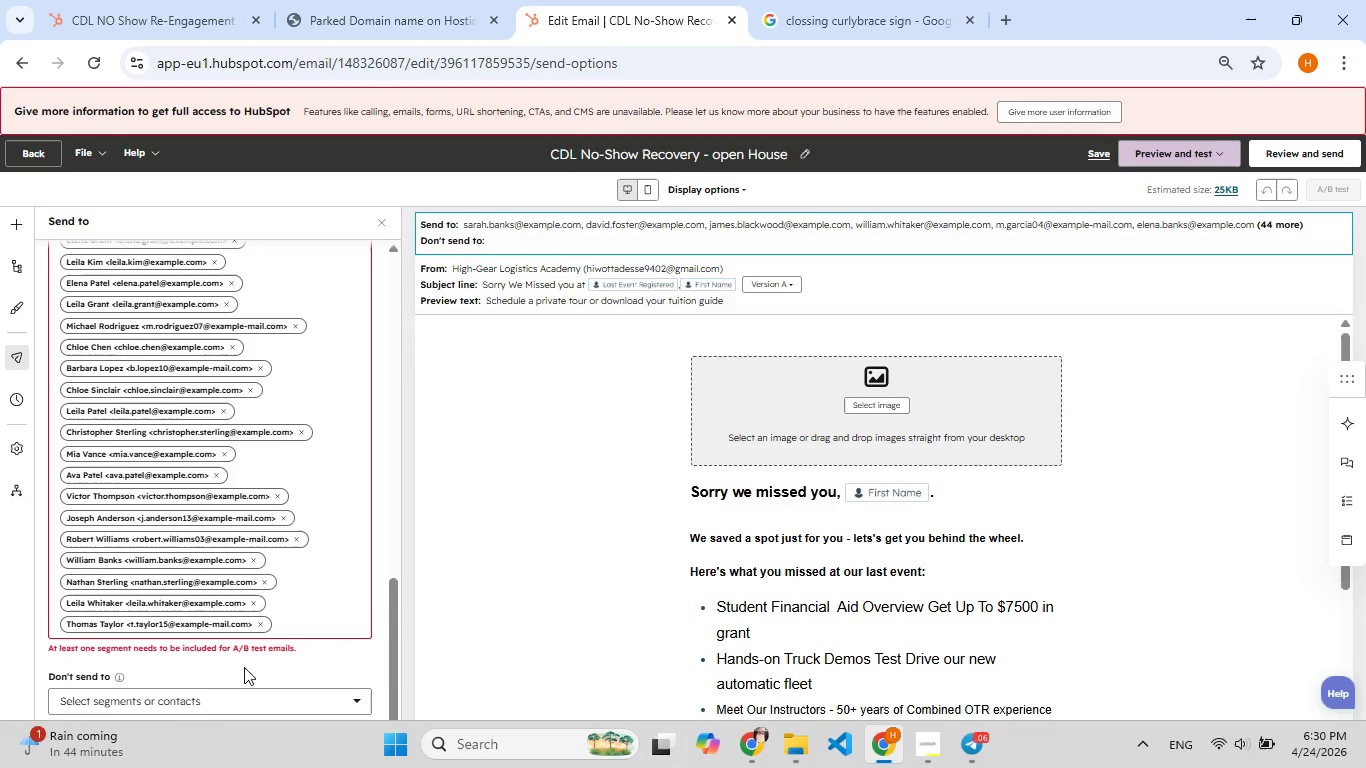 
scroll: coordinate [287, 348], scroll_direction: up, amount: 9.0
 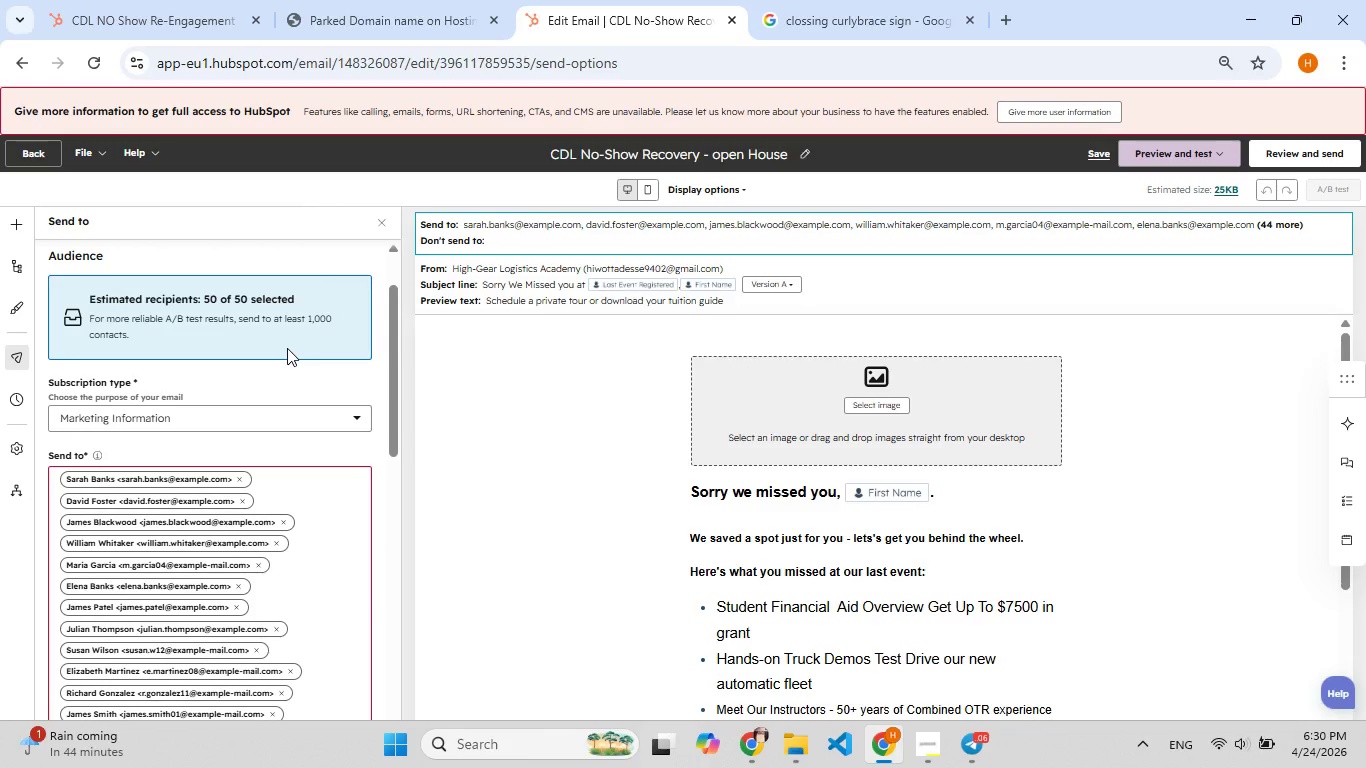 
scroll: coordinate [287, 348], scroll_direction: down, amount: 2.0
 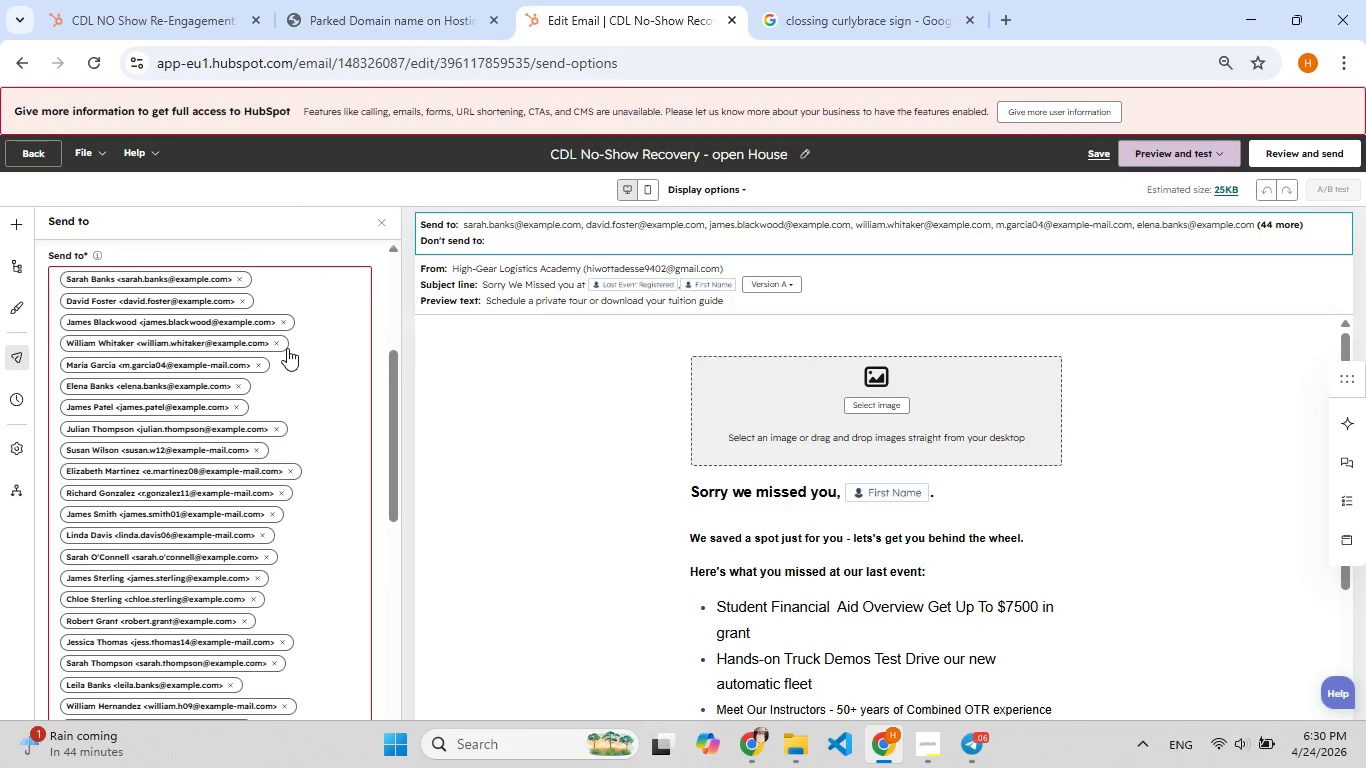 
scroll: coordinate [286, 348], scroll_direction: up, amount: 8.0
 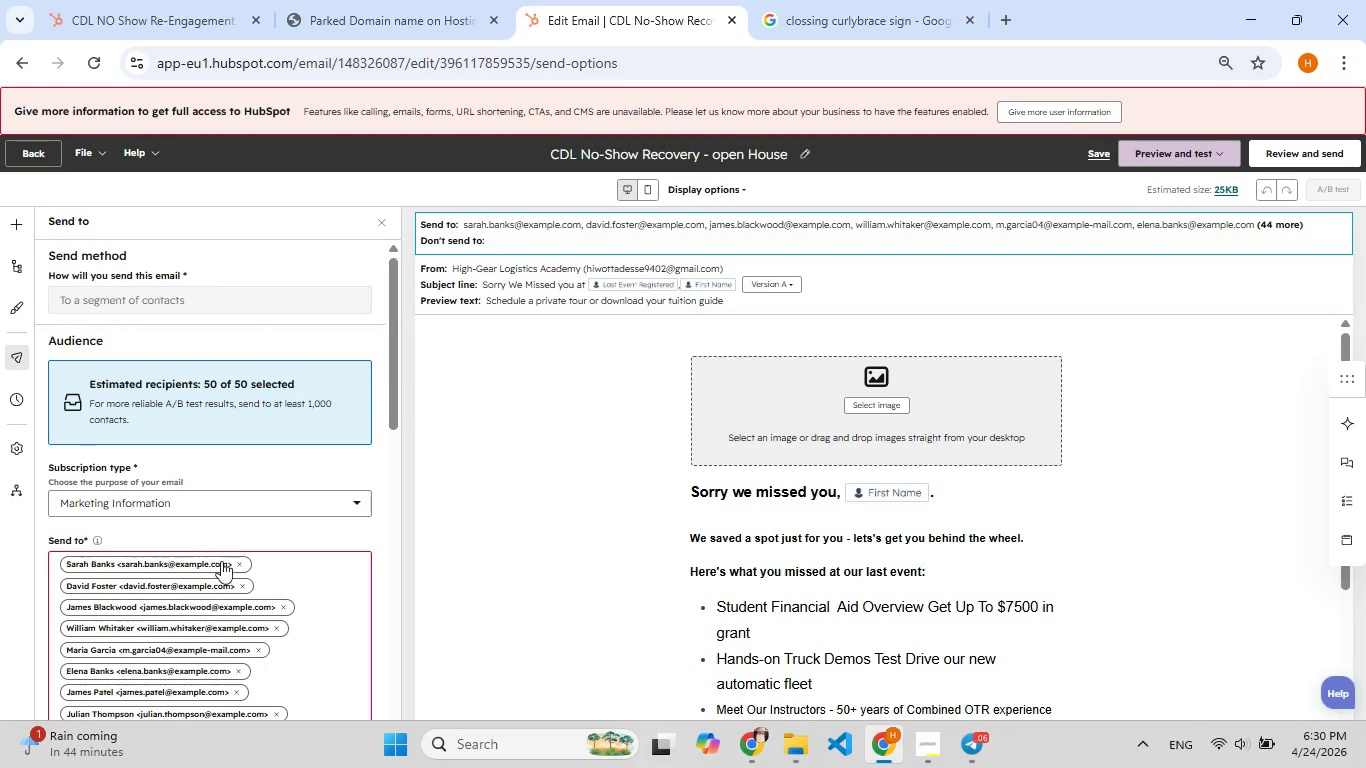 
scroll: coordinate [573, 483], scroll_direction: down, amount: 29.0
 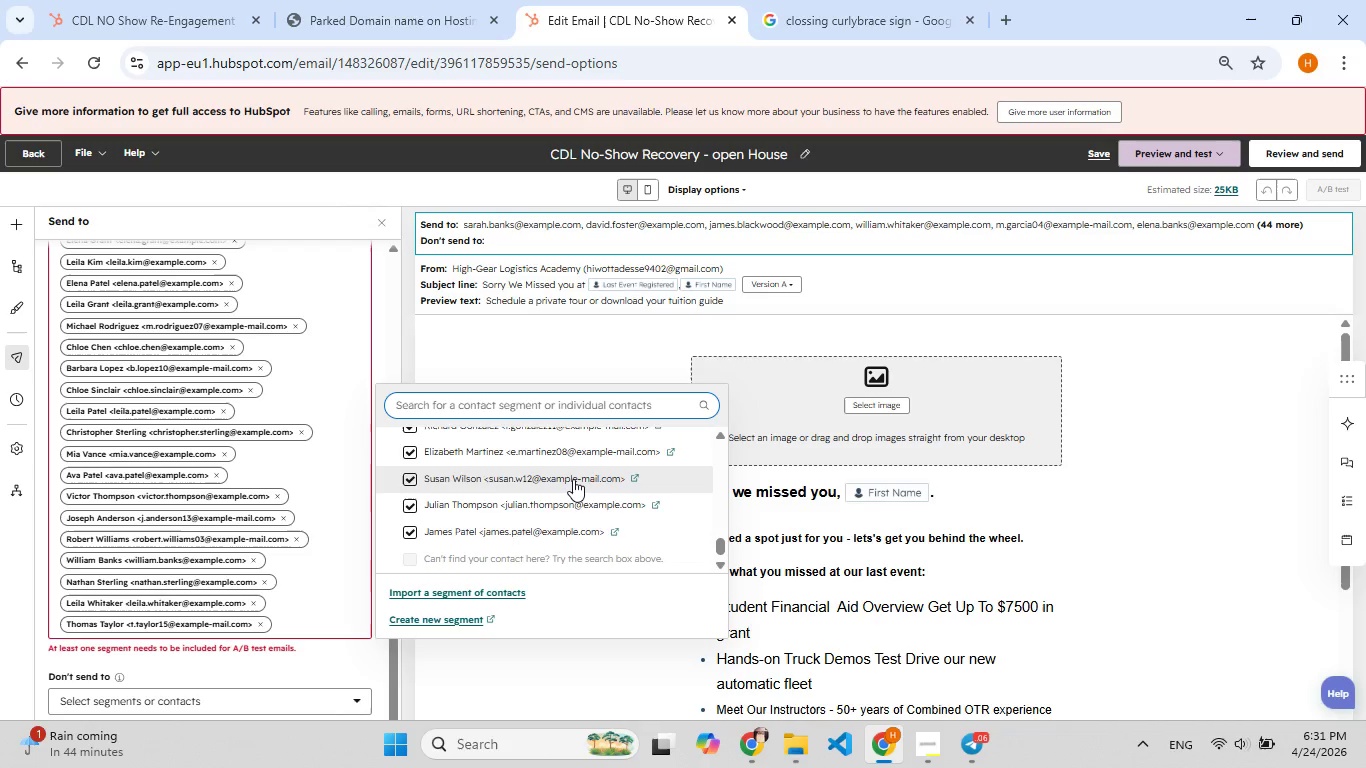 
scroll: coordinate [573, 472], scroll_direction: up, amount: 27.0
 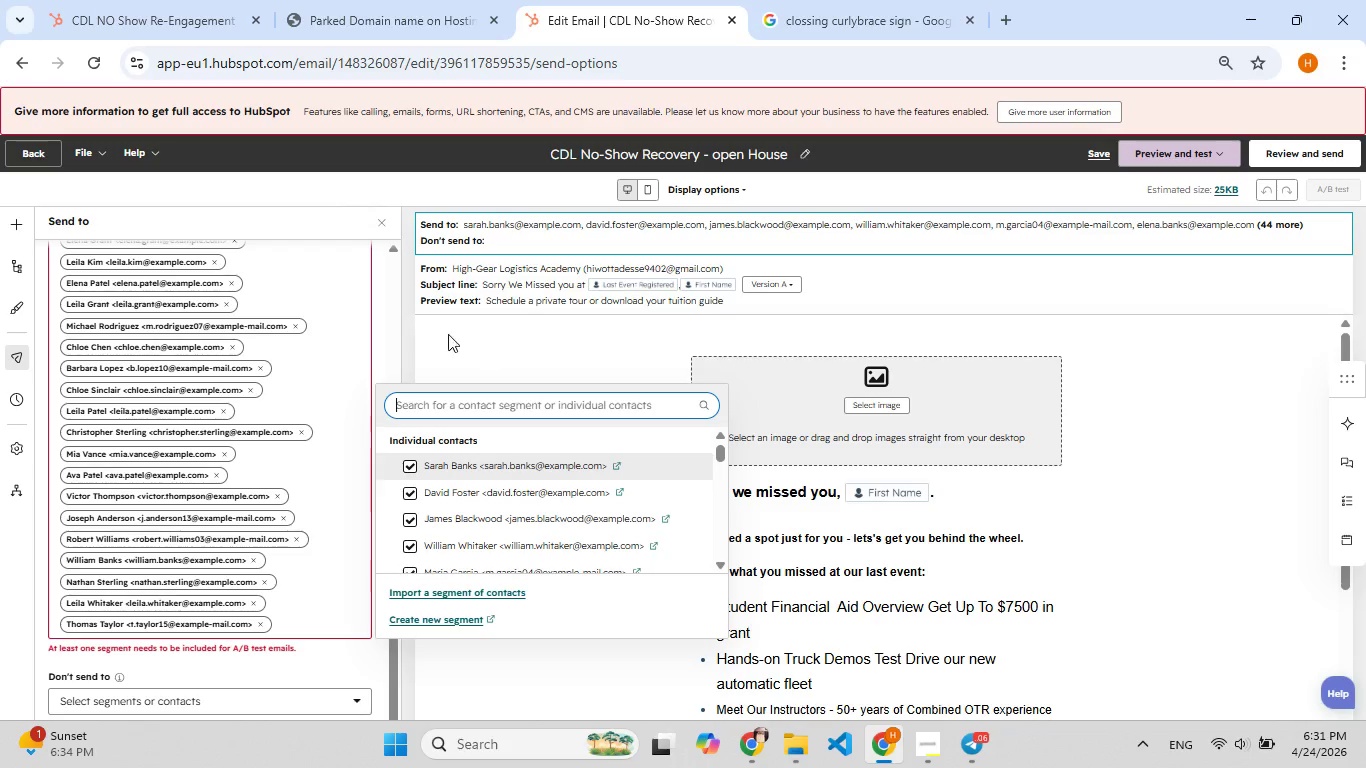 
left_click([388, 342])
 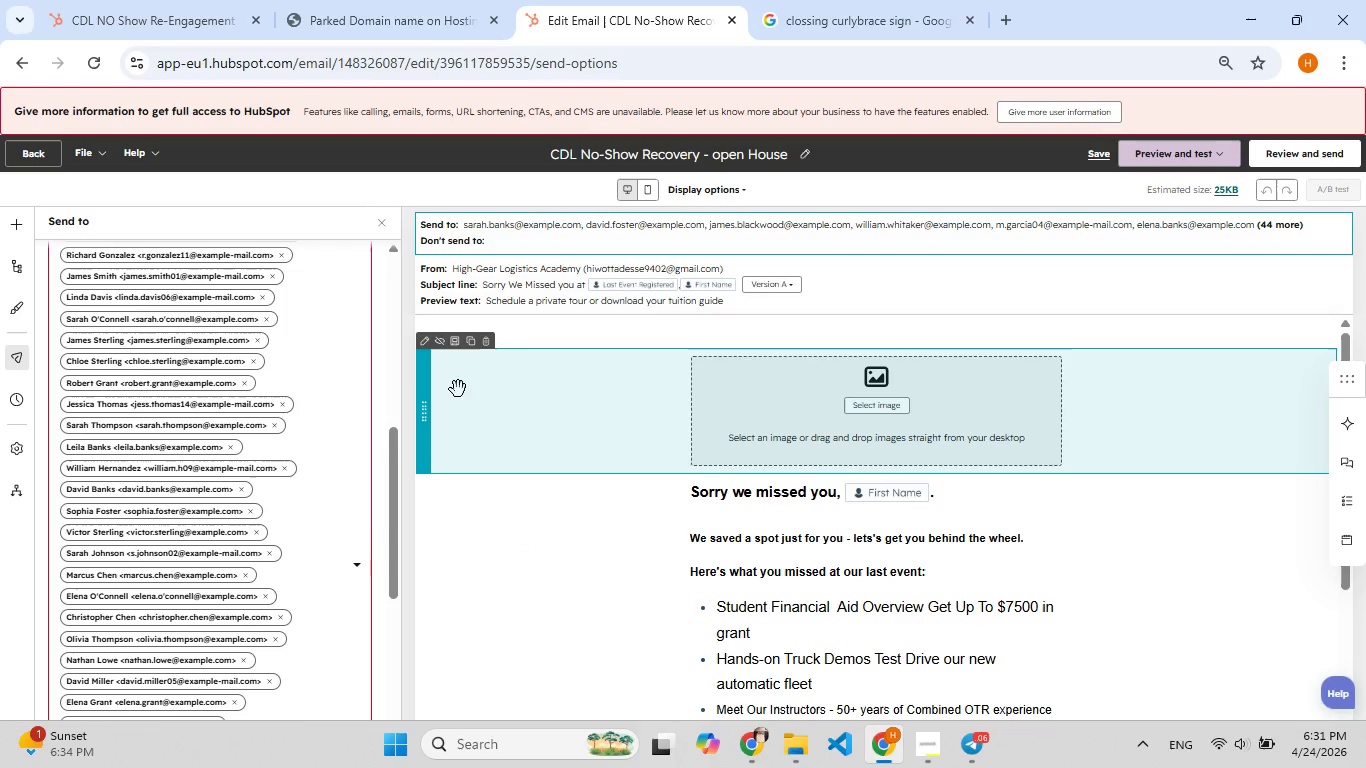 
scroll: coordinate [769, 277], scroll_direction: up, amount: 5.0
 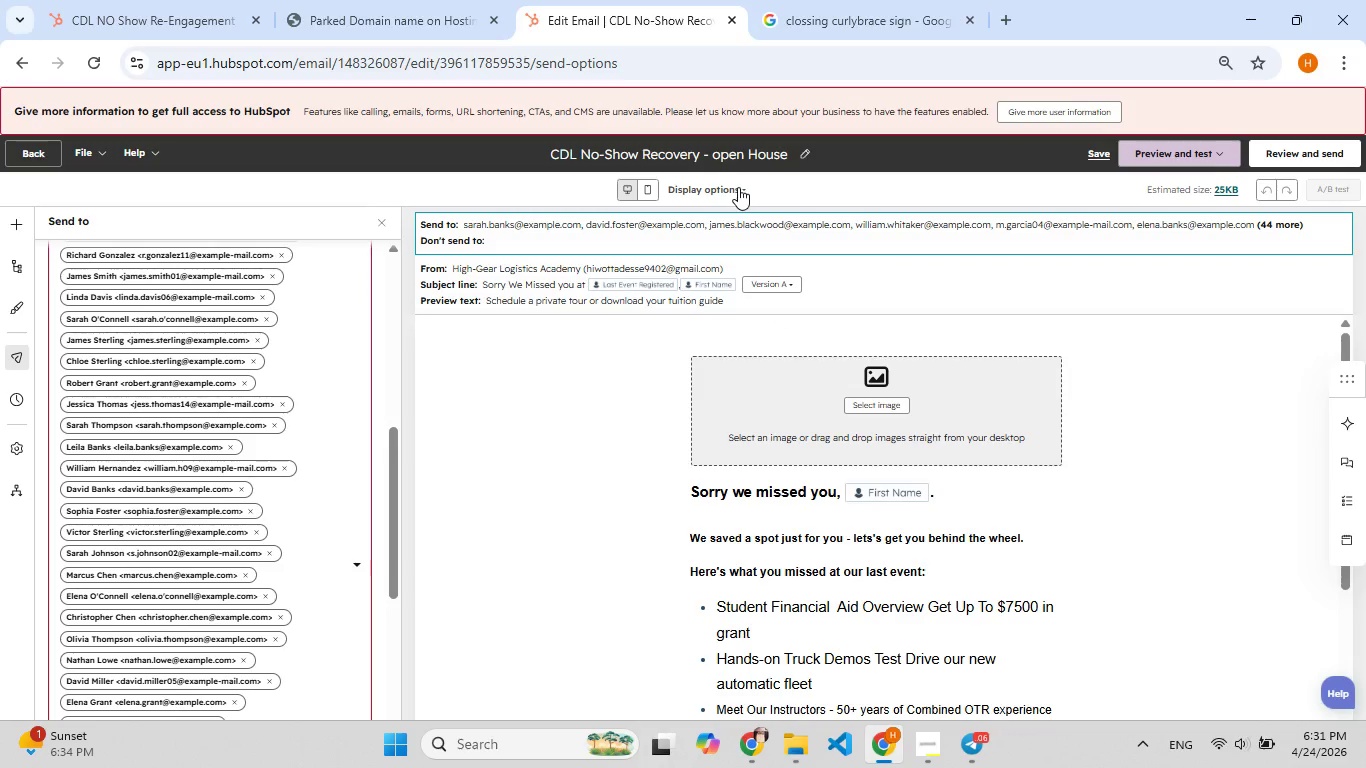 
left_click([736, 188])
 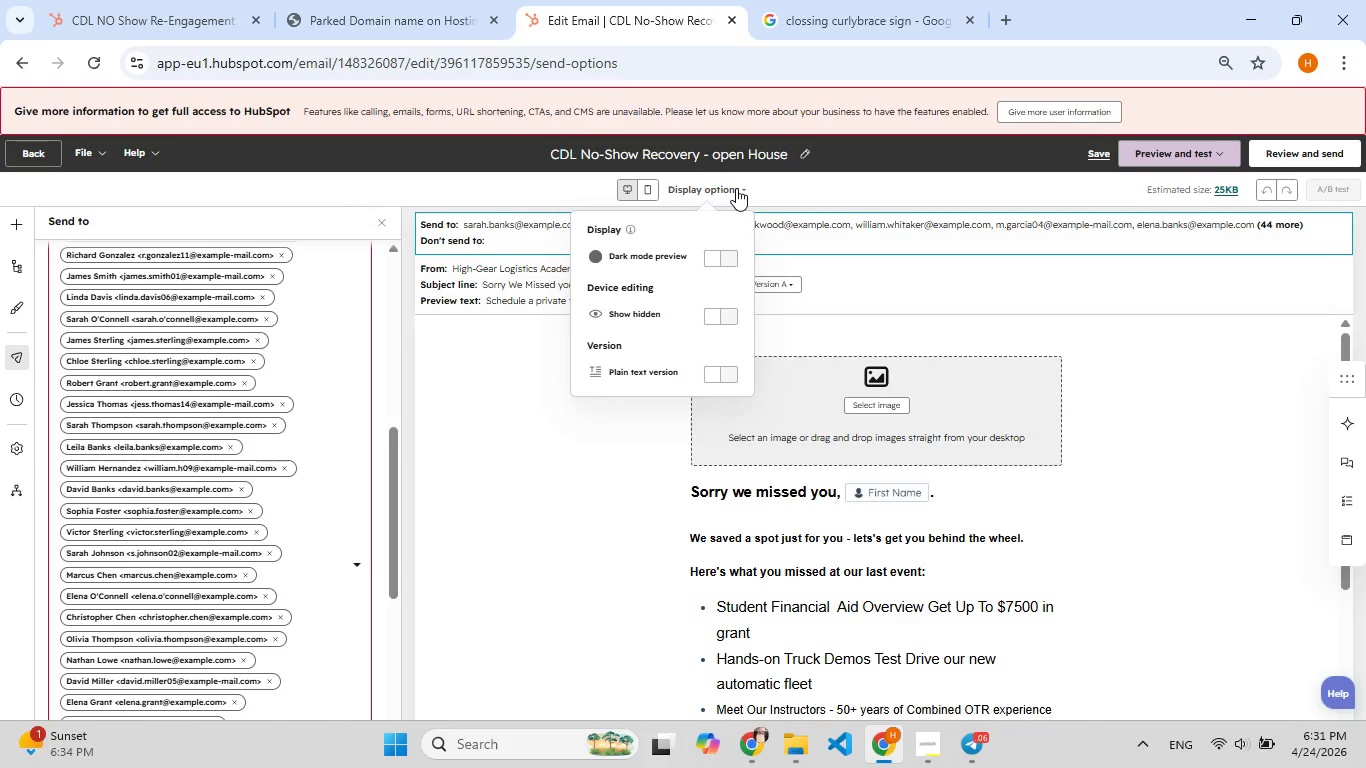 
left_click([736, 188])
 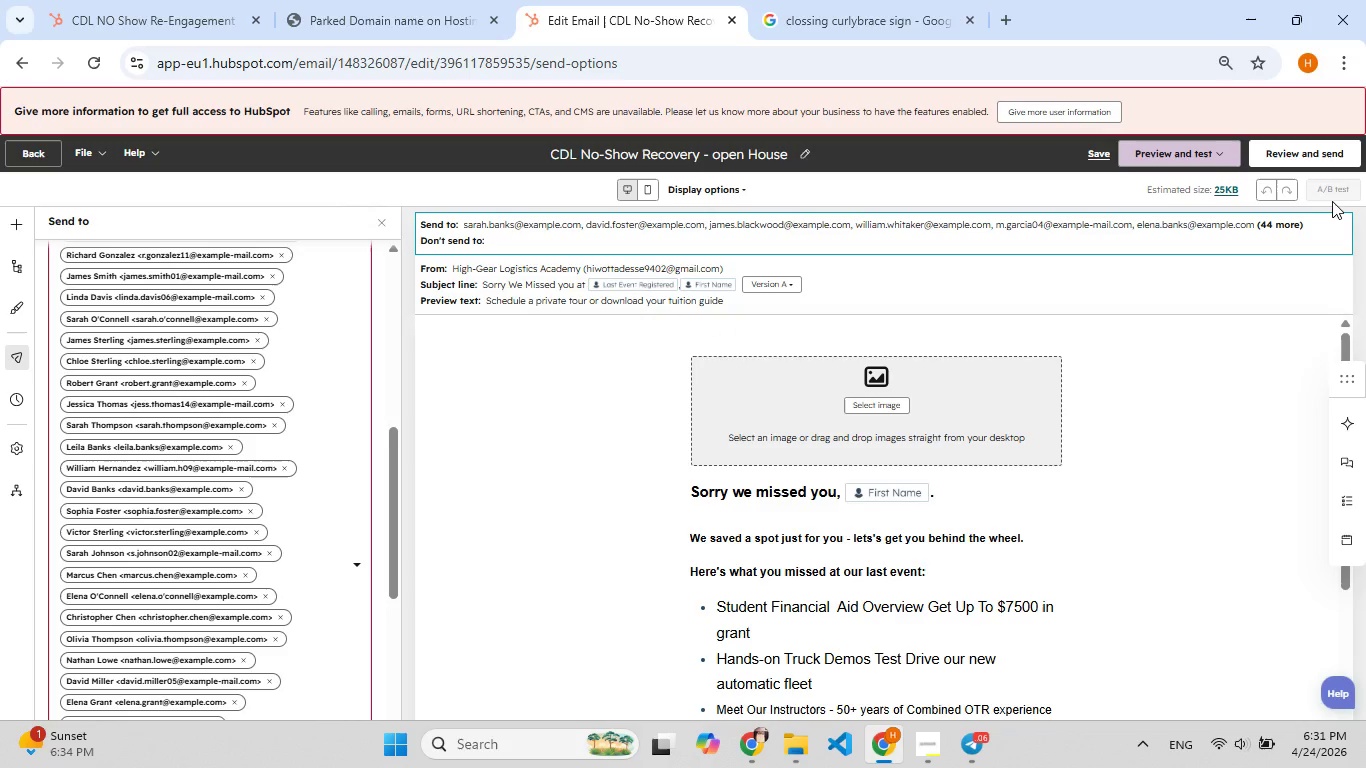 
left_click([1328, 191])
 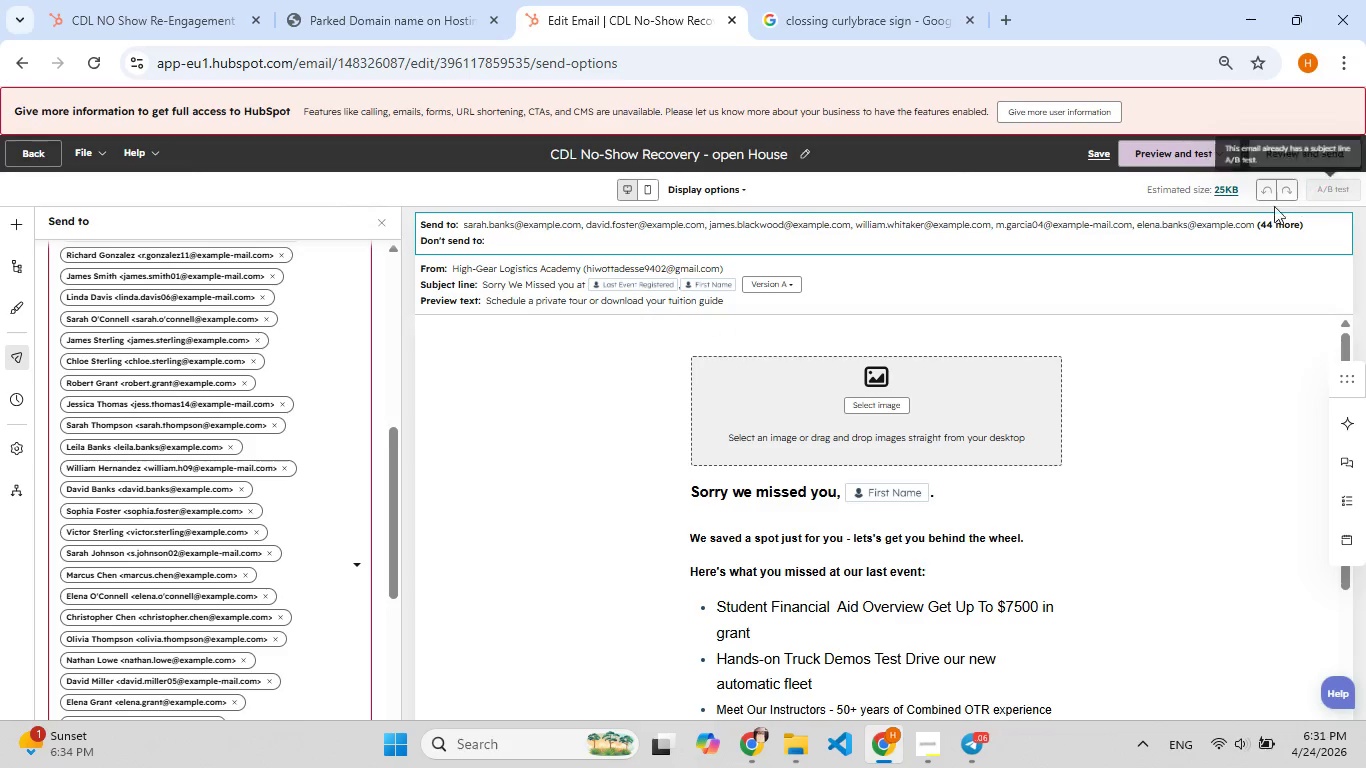 
mouse_move([1325, 184])
 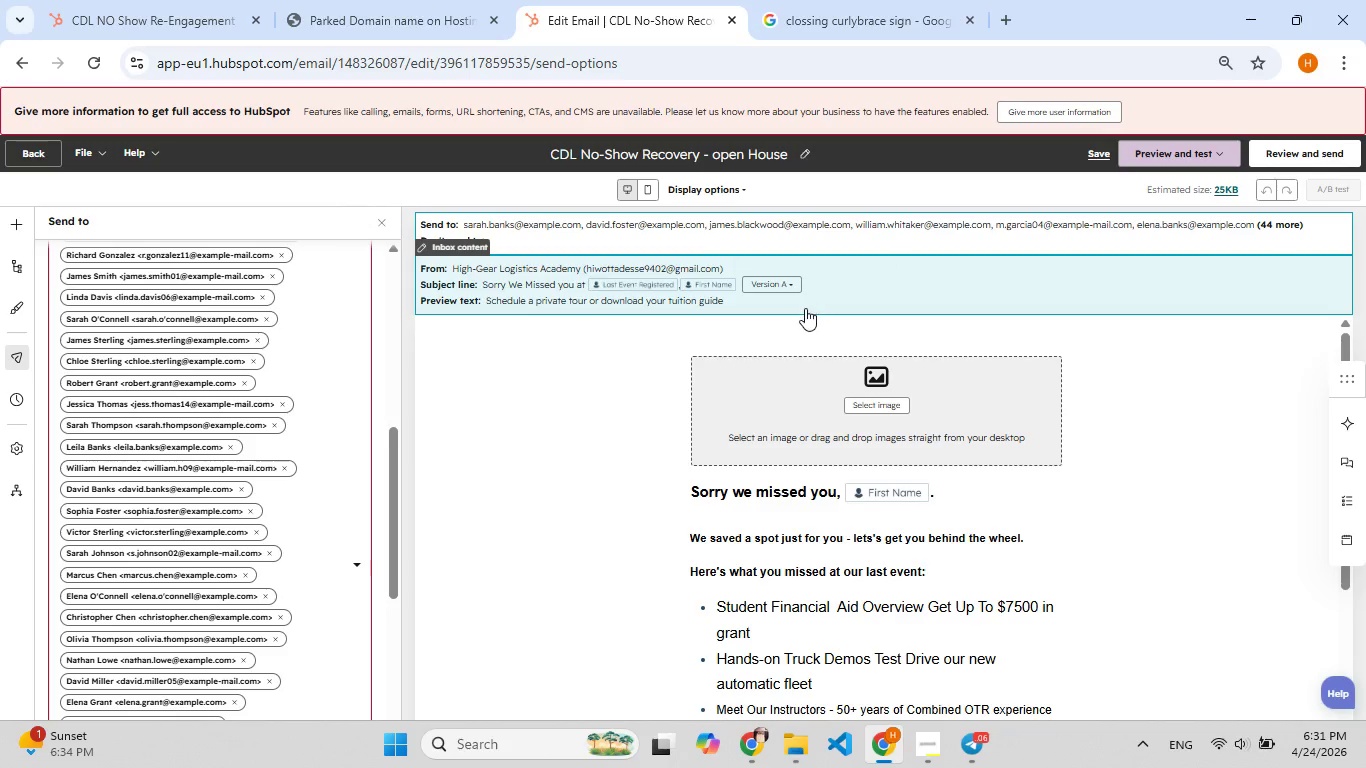 
scroll: coordinate [804, 298], scroll_direction: up, amount: 1.0
 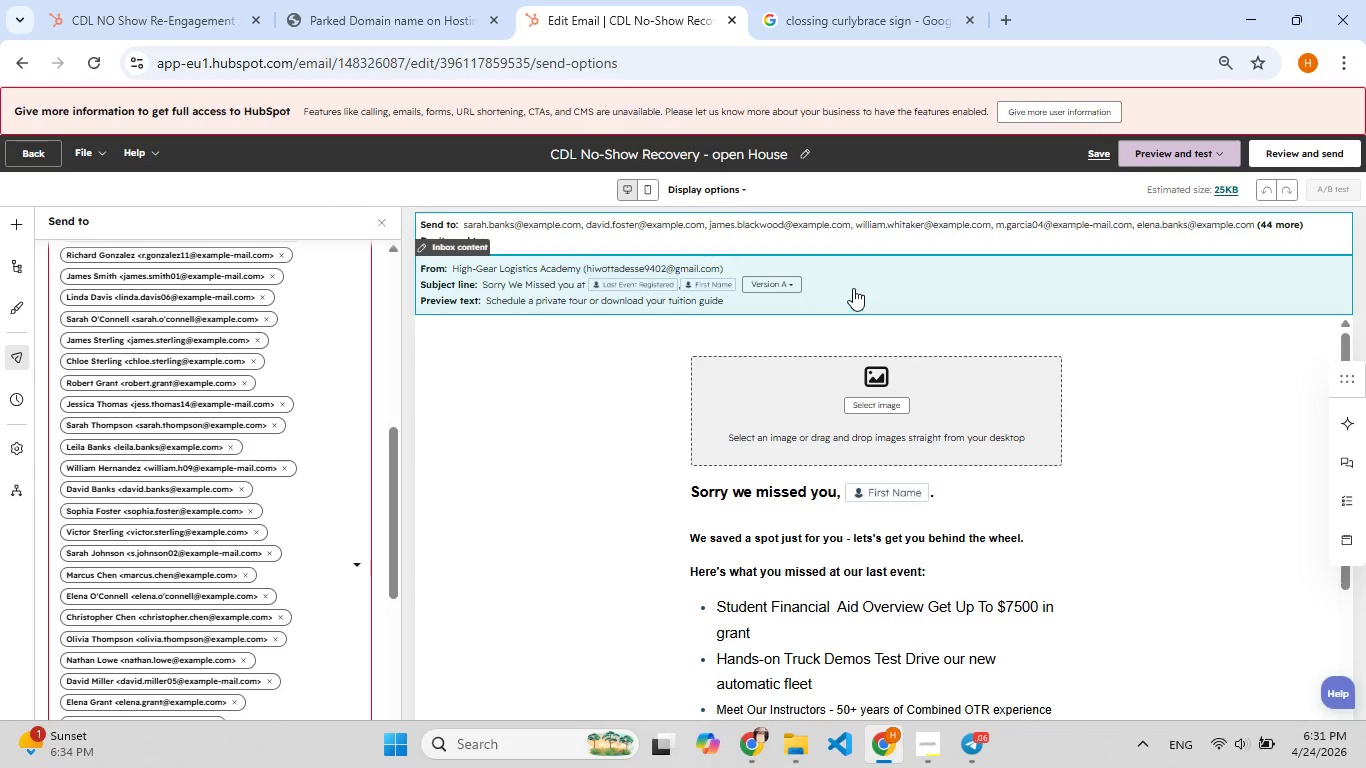 
left_click([853, 287])
 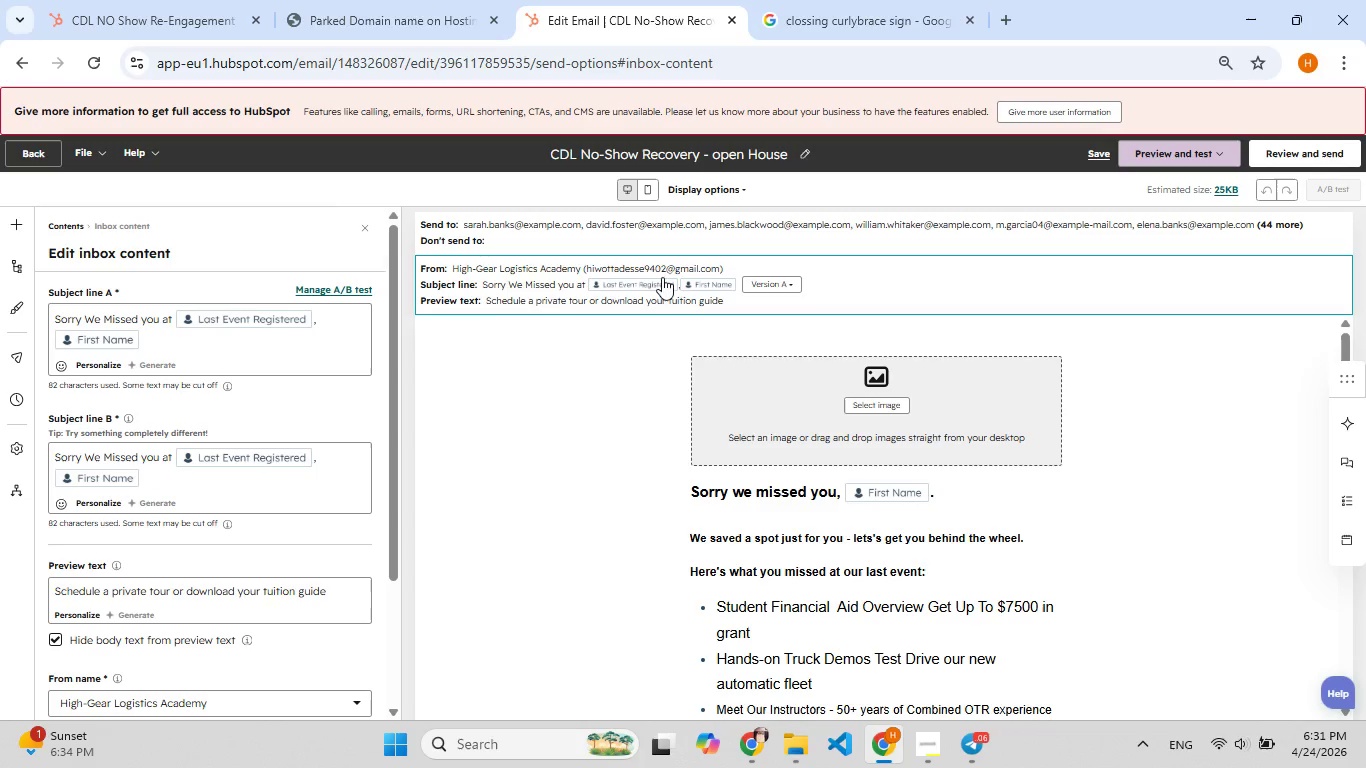 
wait(5.56)
 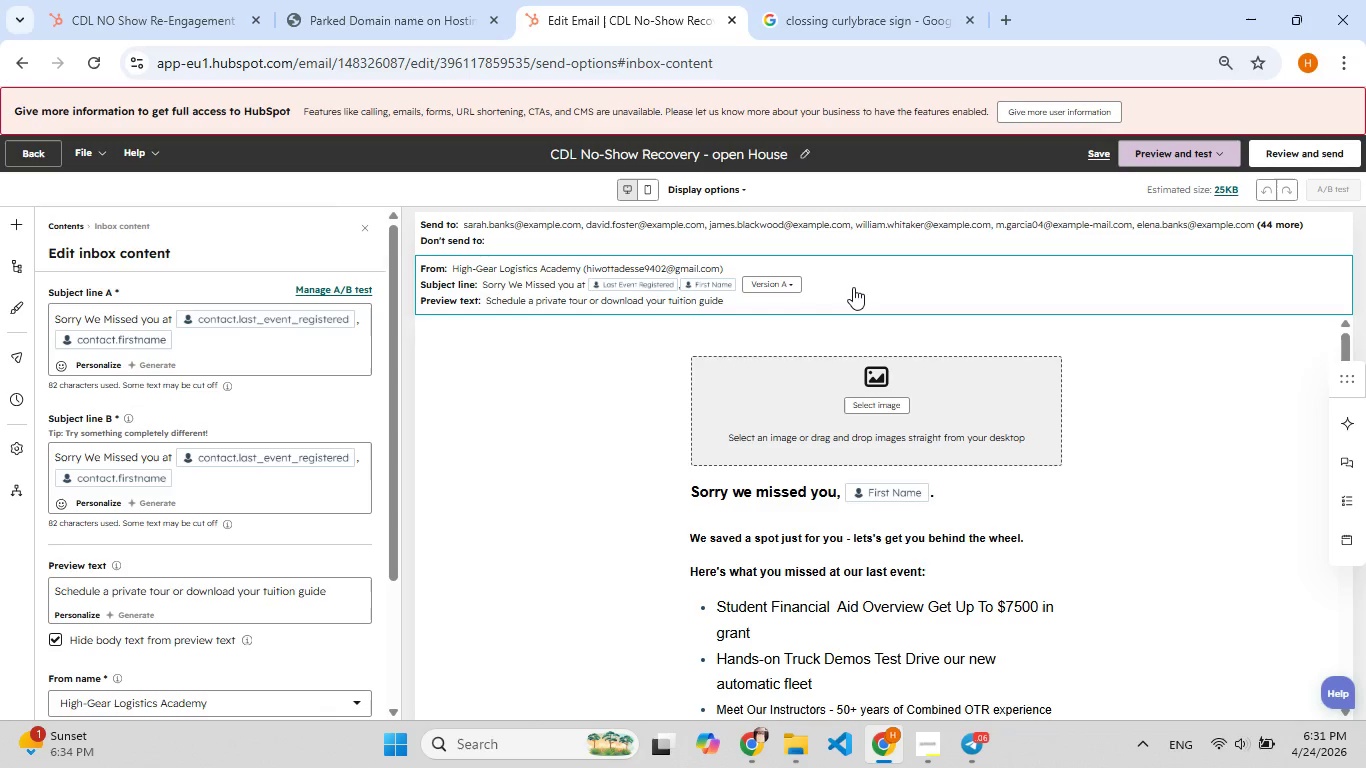 
left_click([363, 291])
 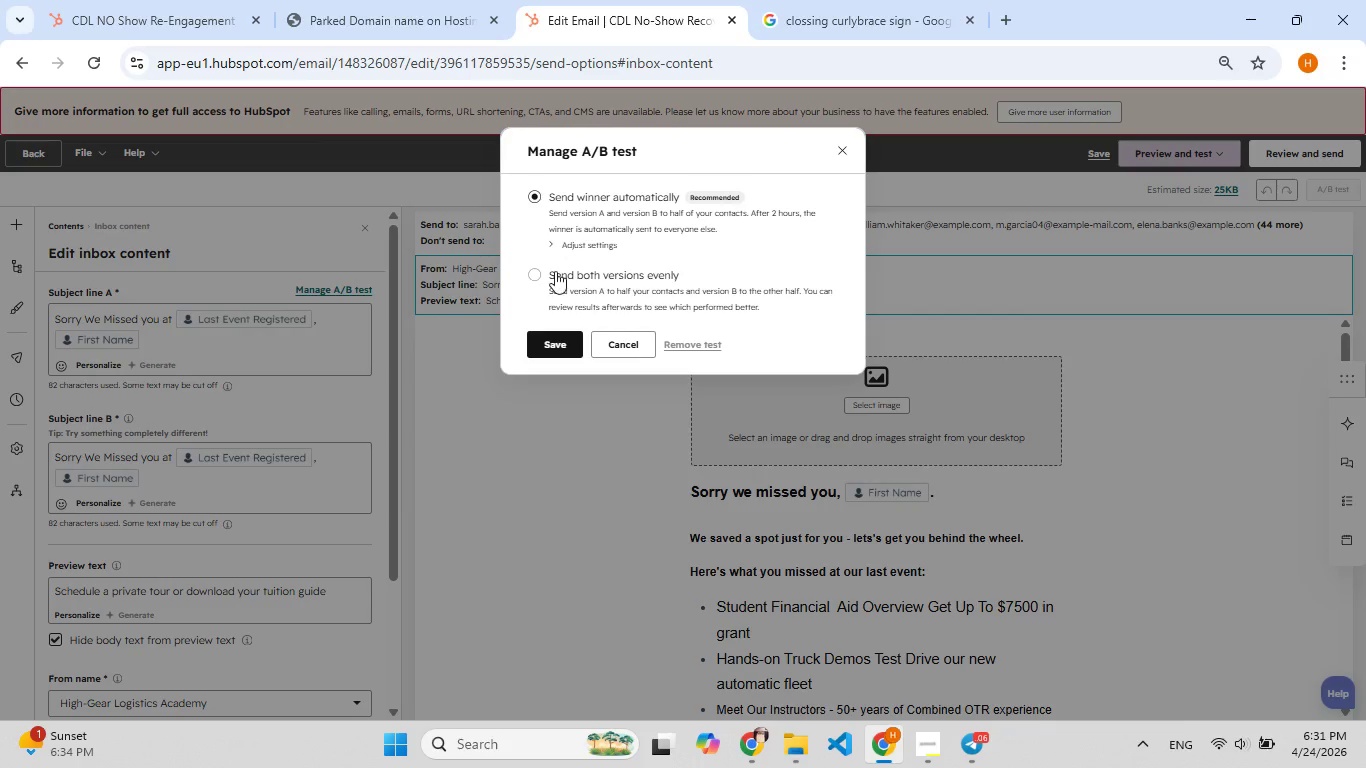 
left_click([556, 271])
 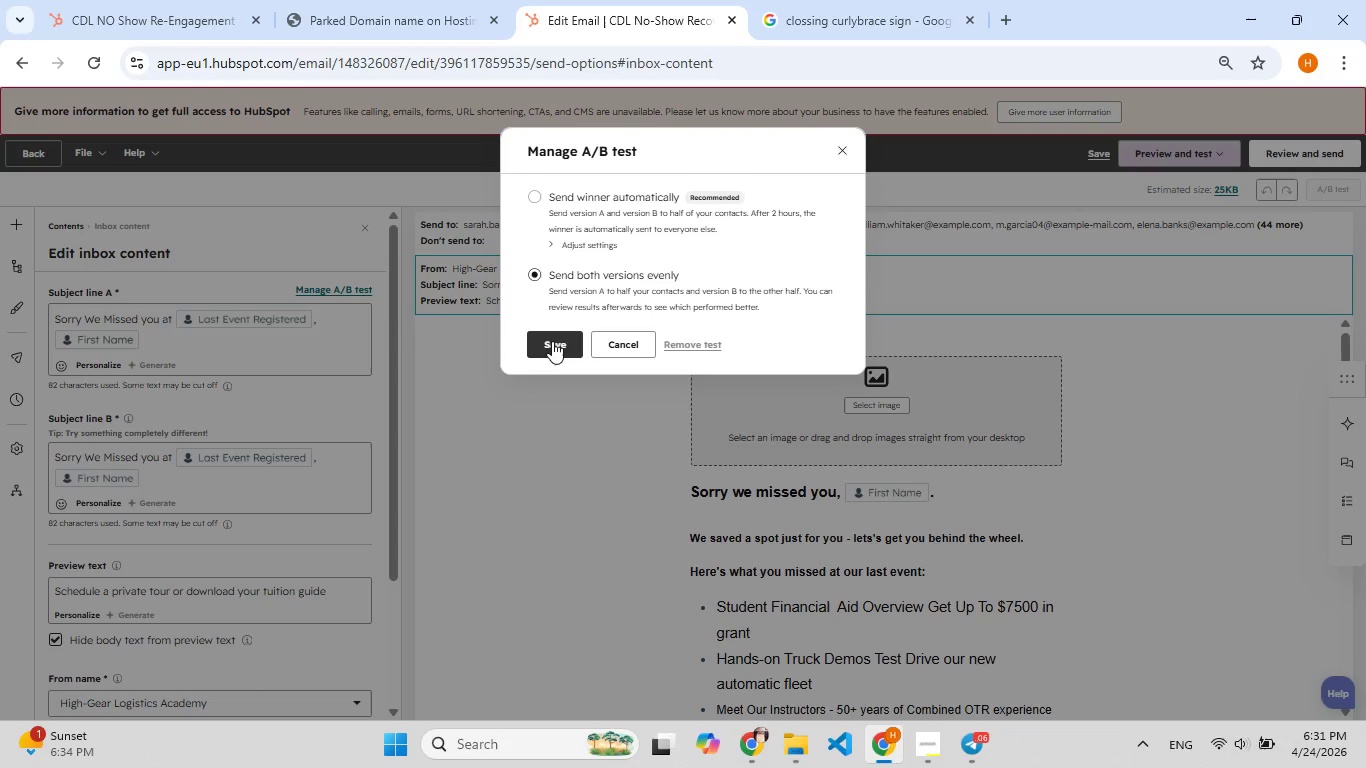 
left_click([553, 341])
 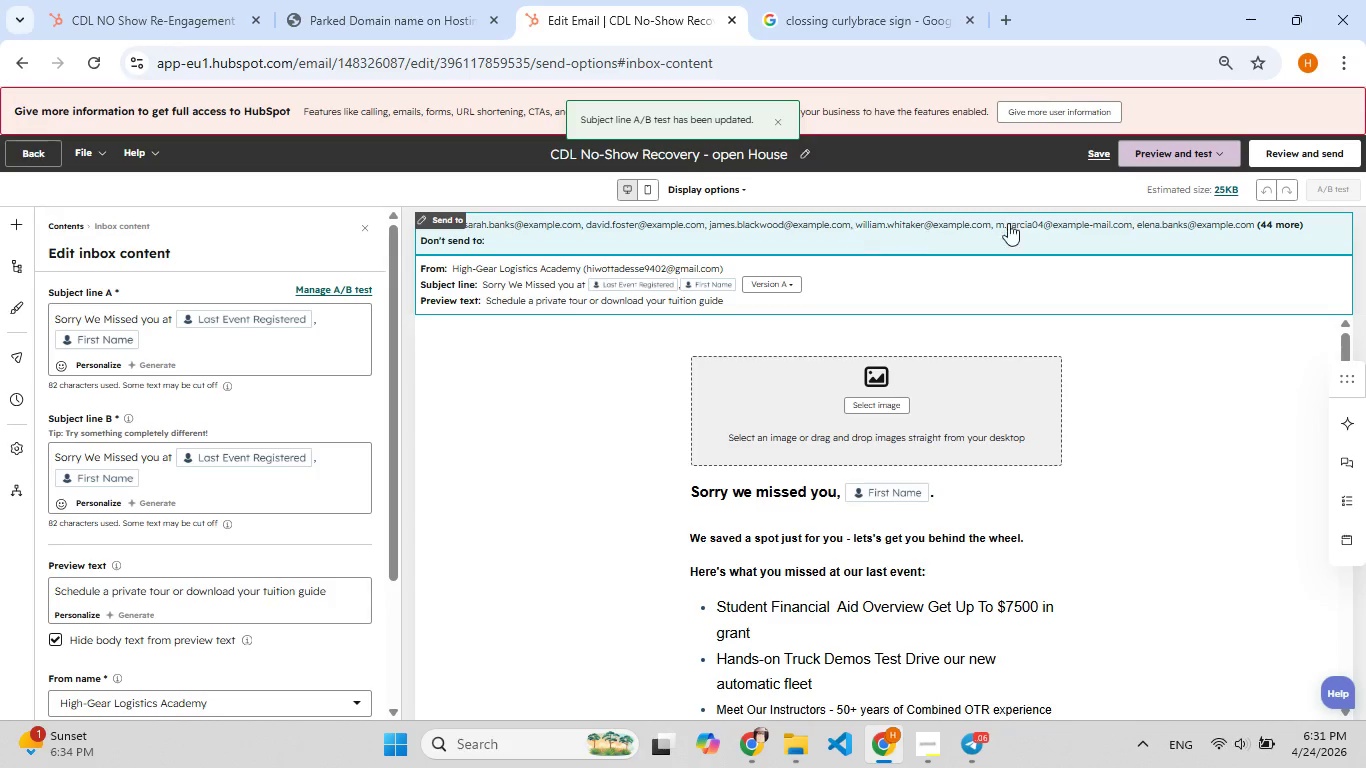 
left_click([1274, 155])
 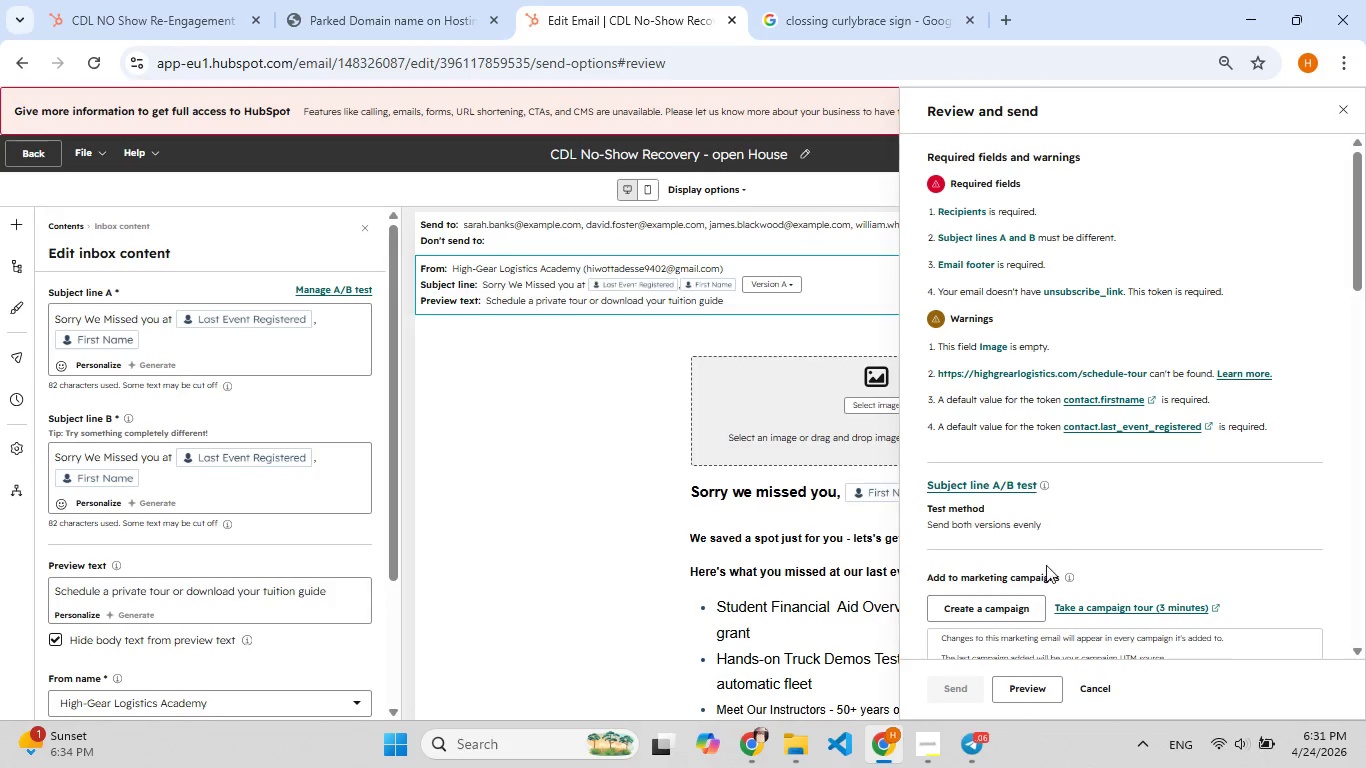 
scroll: coordinate [1033, 506], scroll_direction: down, amount: 2.0
 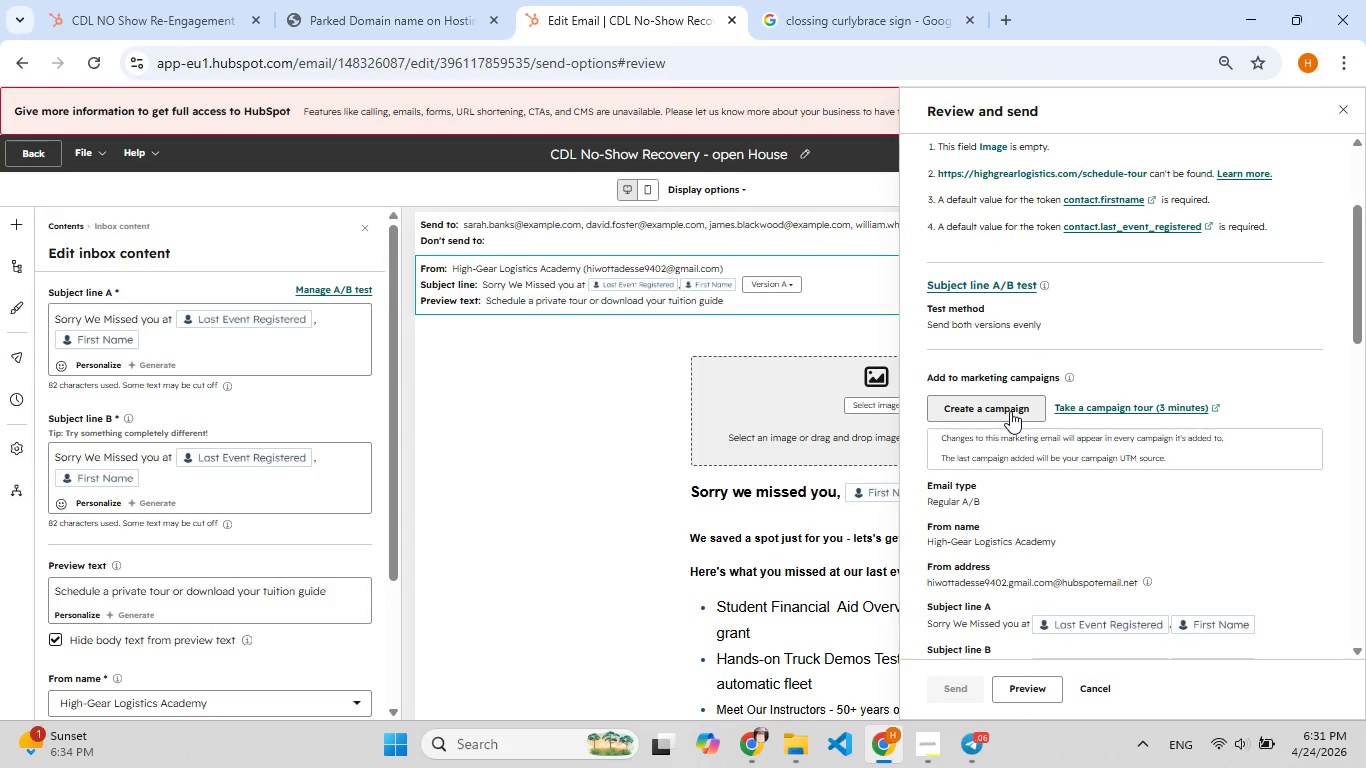 
left_click([1010, 411])
 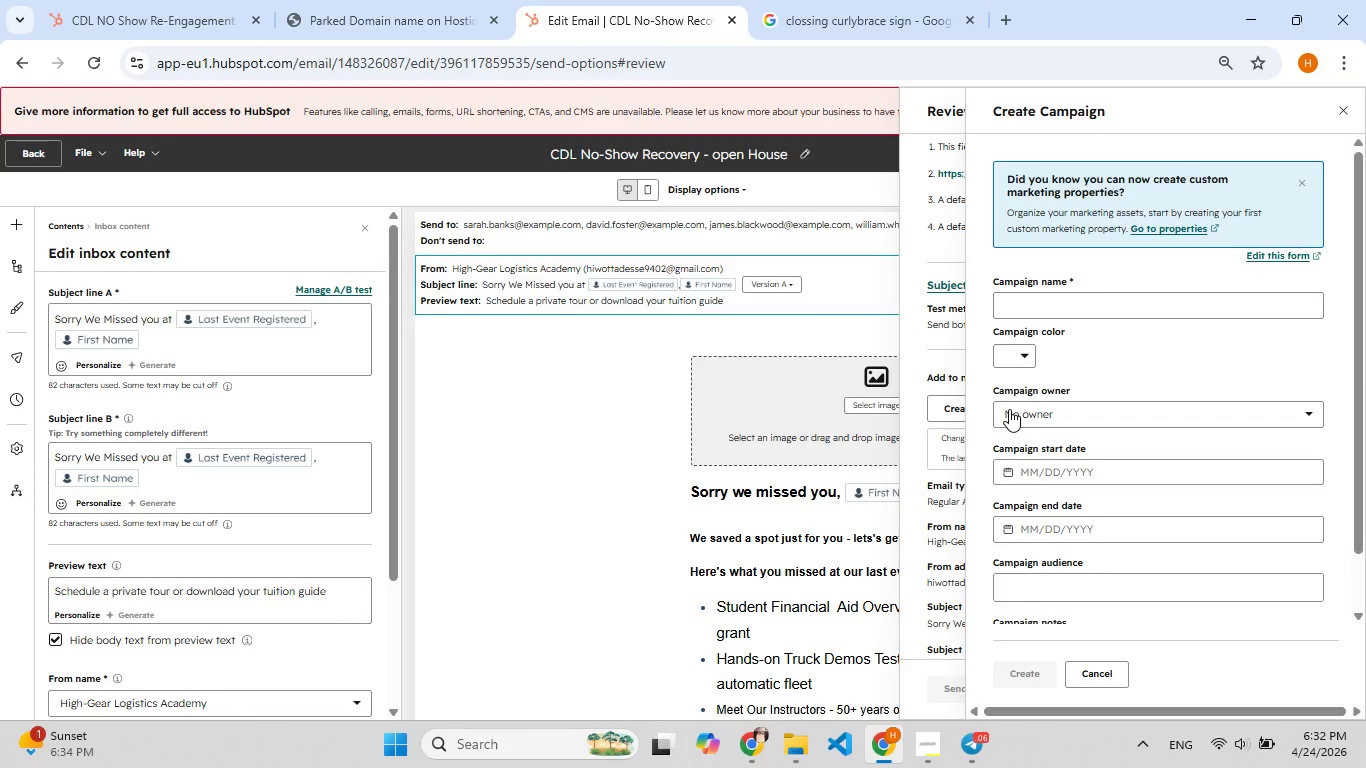 
wait(26.56)
 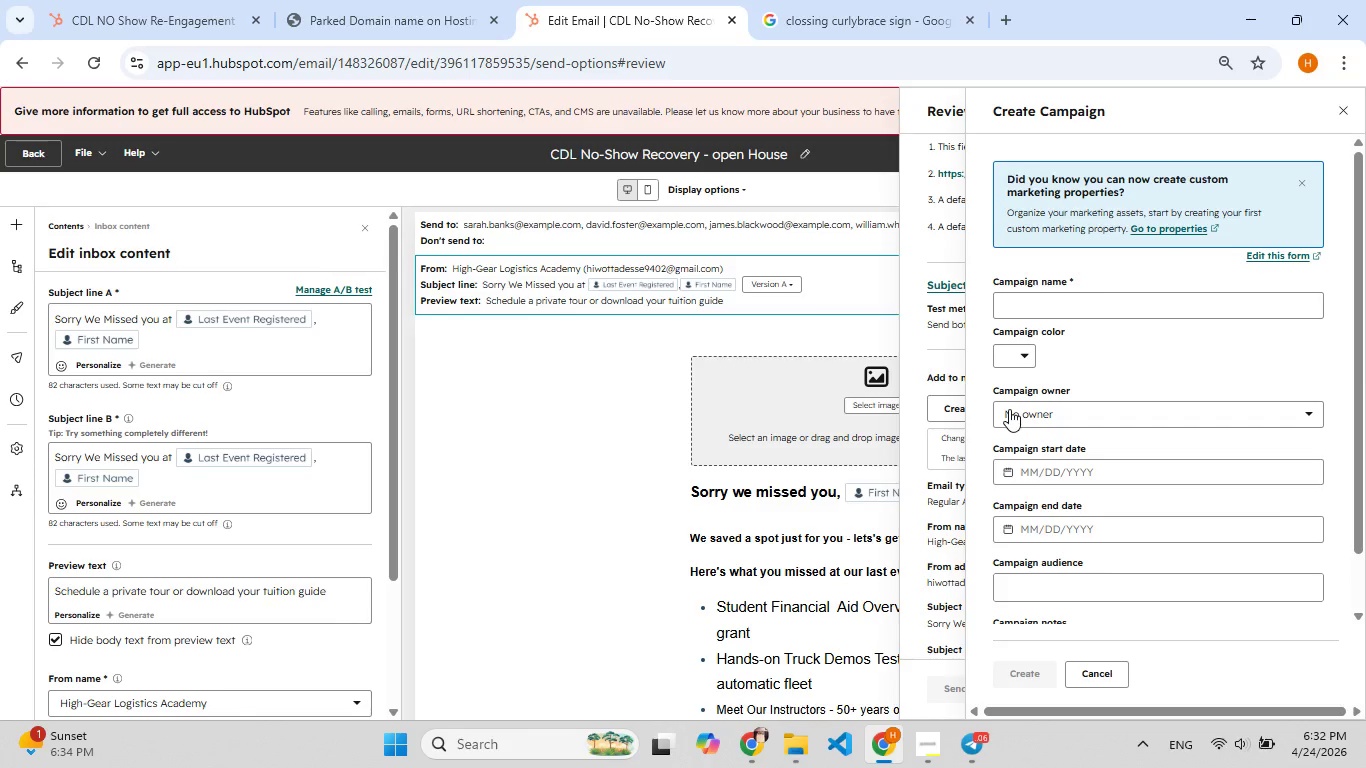 
scroll: coordinate [1084, 368], scroll_direction: down, amount: 1.0
 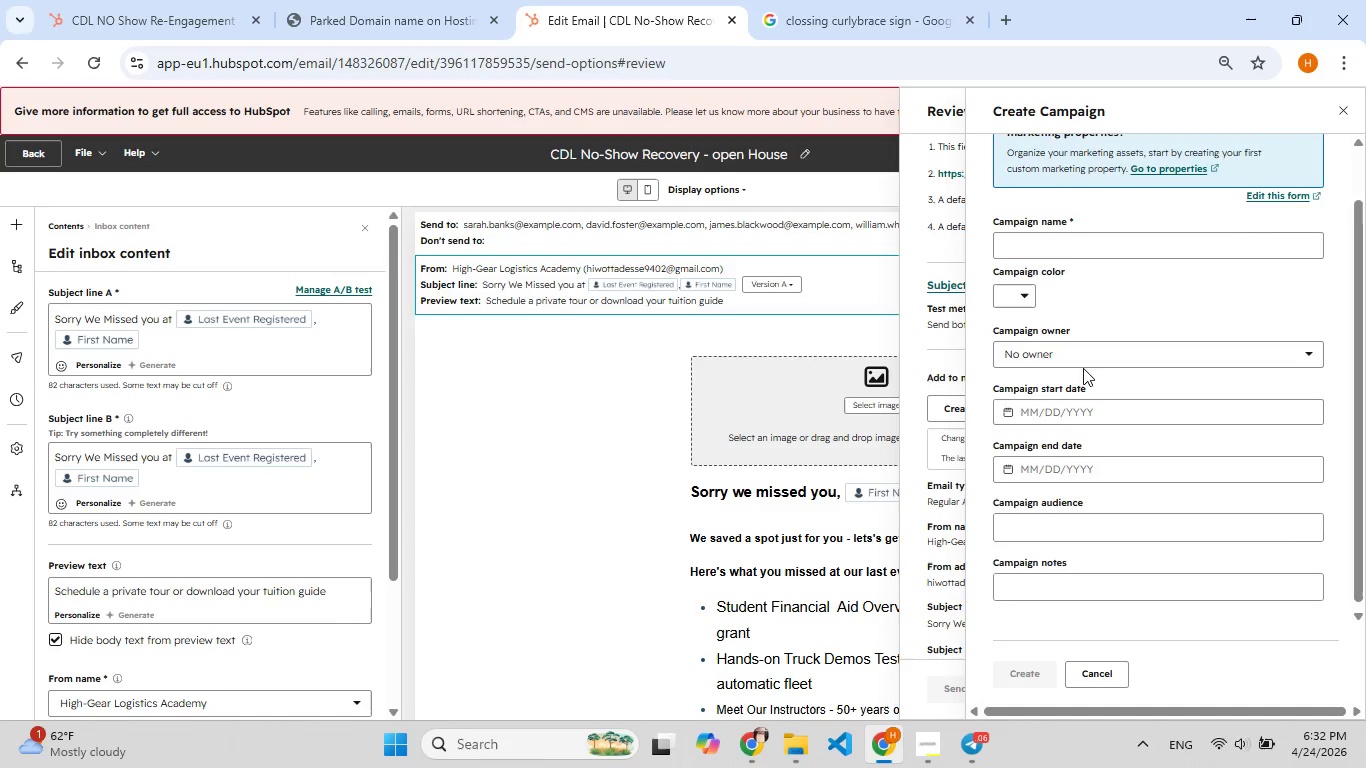 
scroll: coordinate [1083, 368], scroll_direction: up, amount: 4.0
 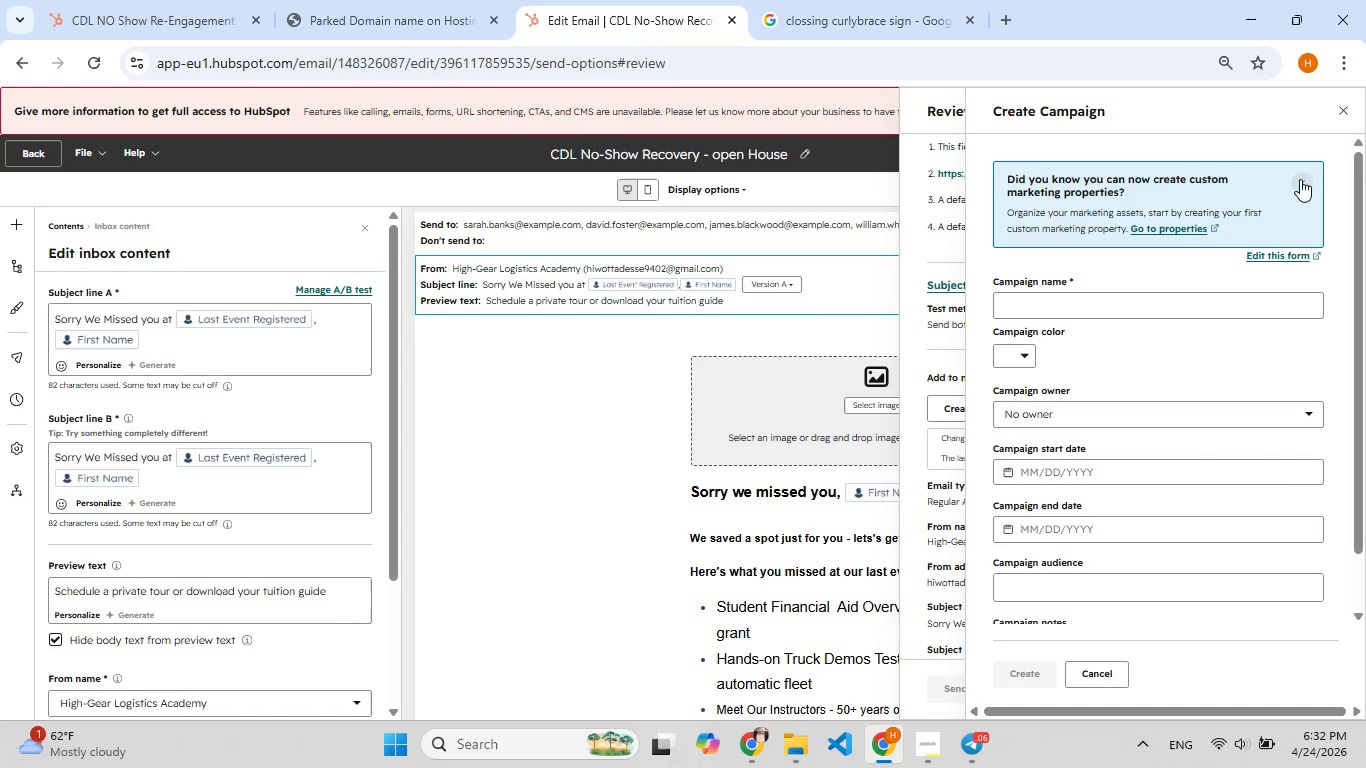 
left_click([1304, 181])
 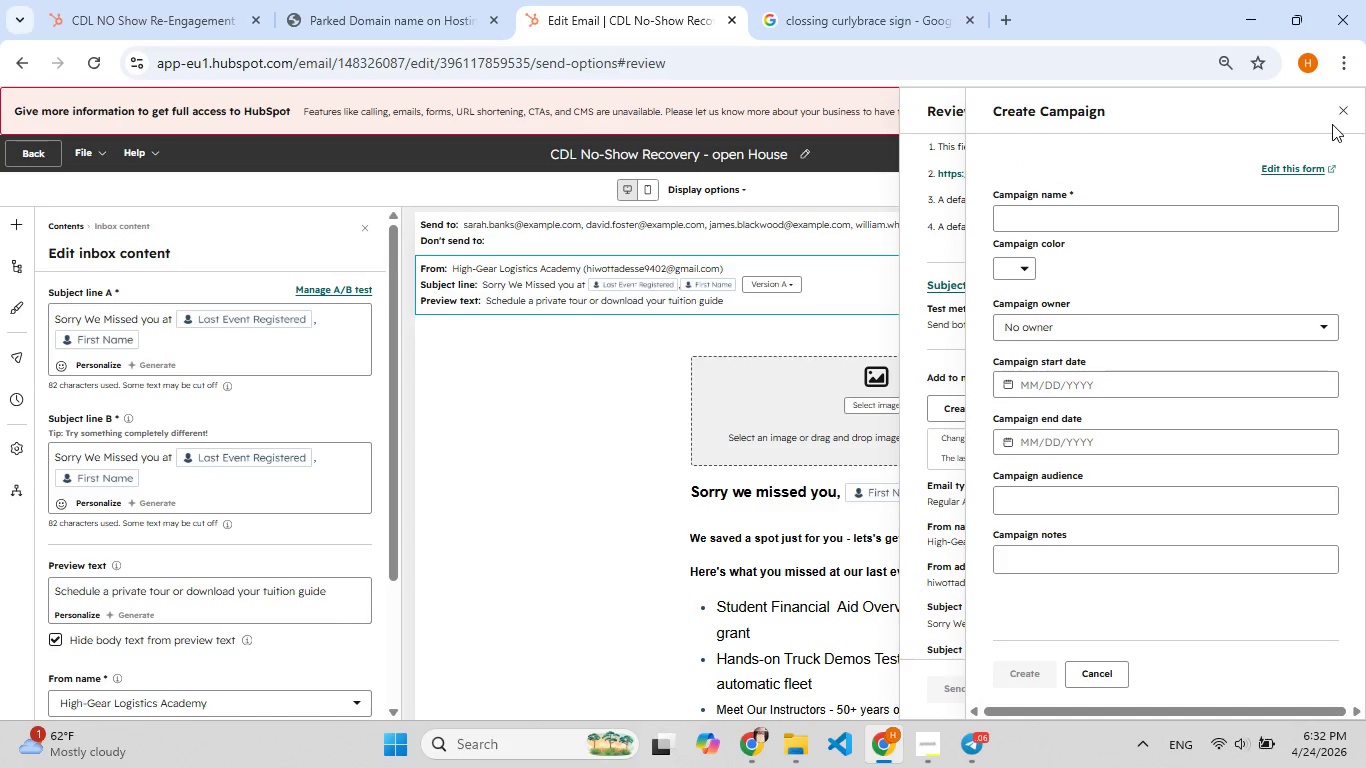 
left_click([1335, 109])
 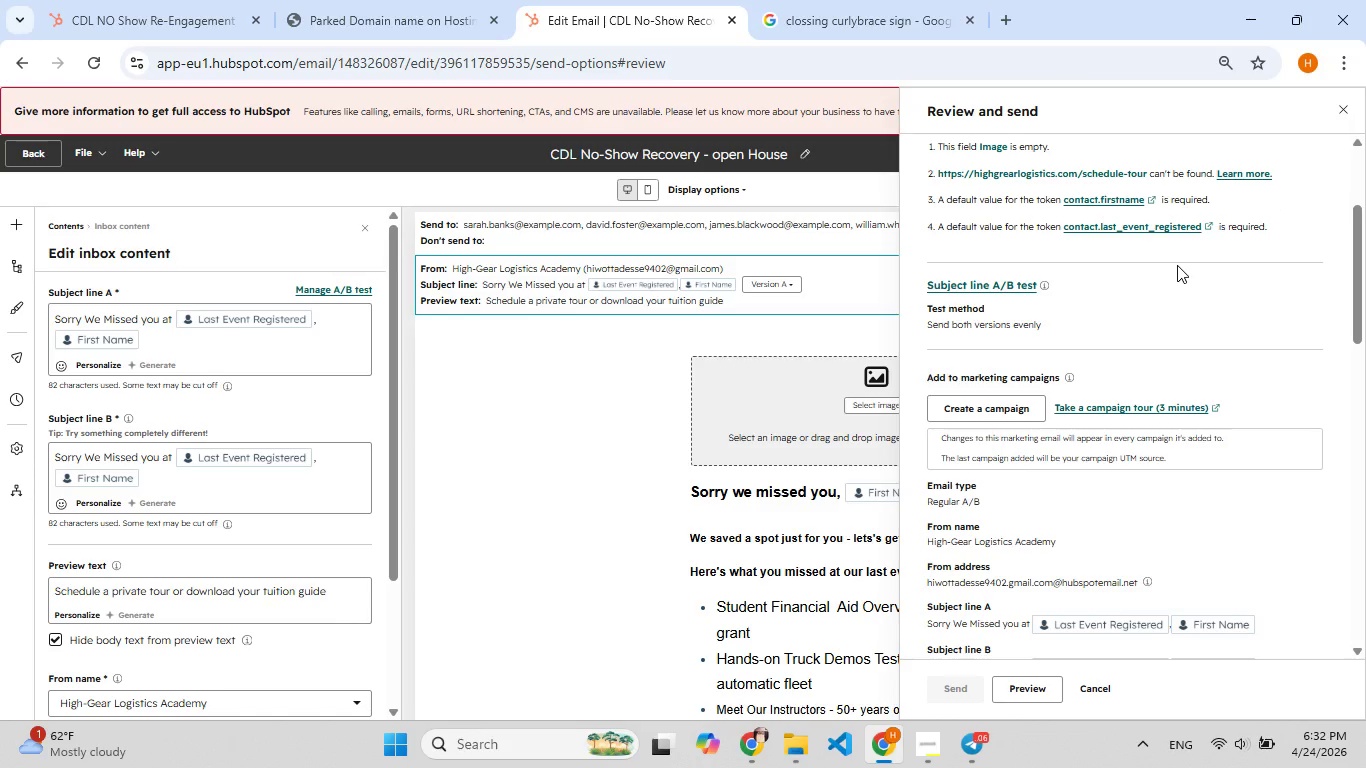 
scroll: coordinate [1177, 265], scroll_direction: down, amount: 1.0
 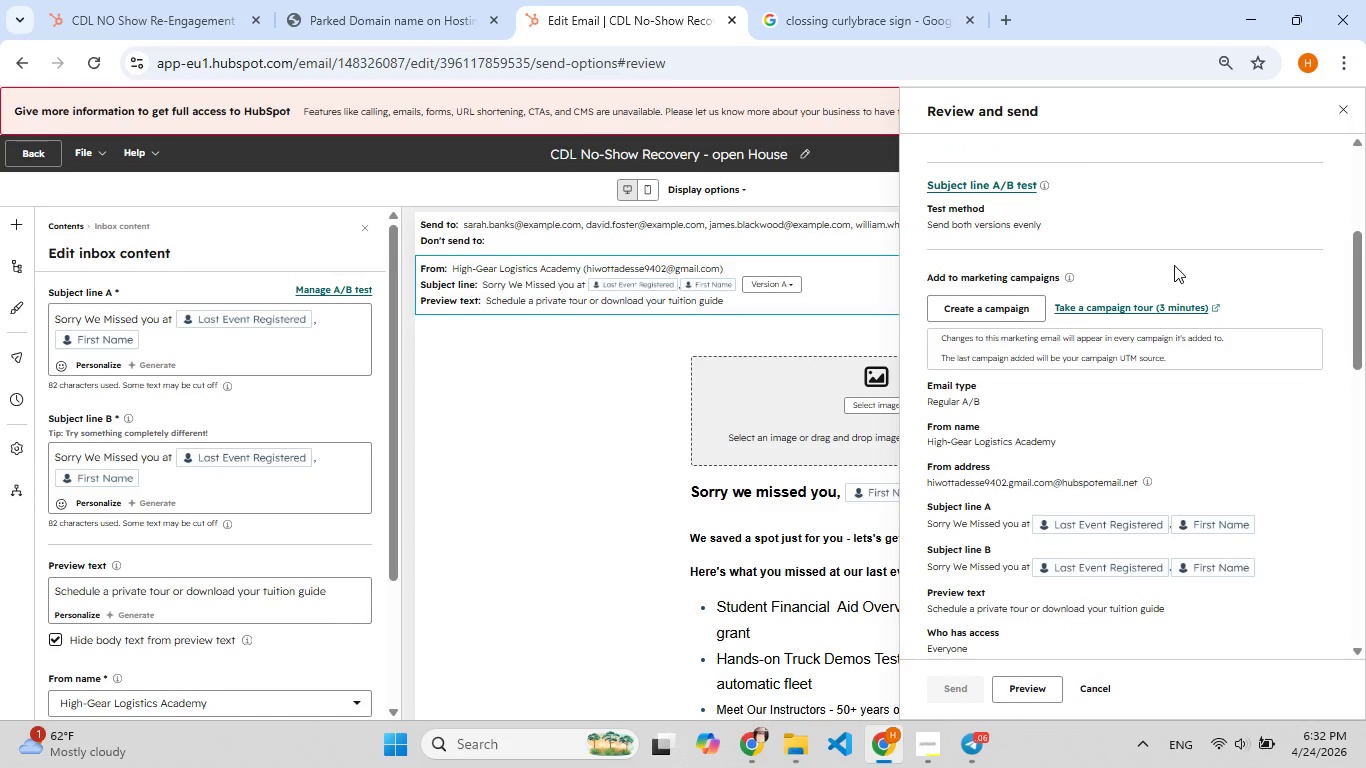 
scroll: coordinate [1169, 261], scroll_direction: up, amount: 4.0
 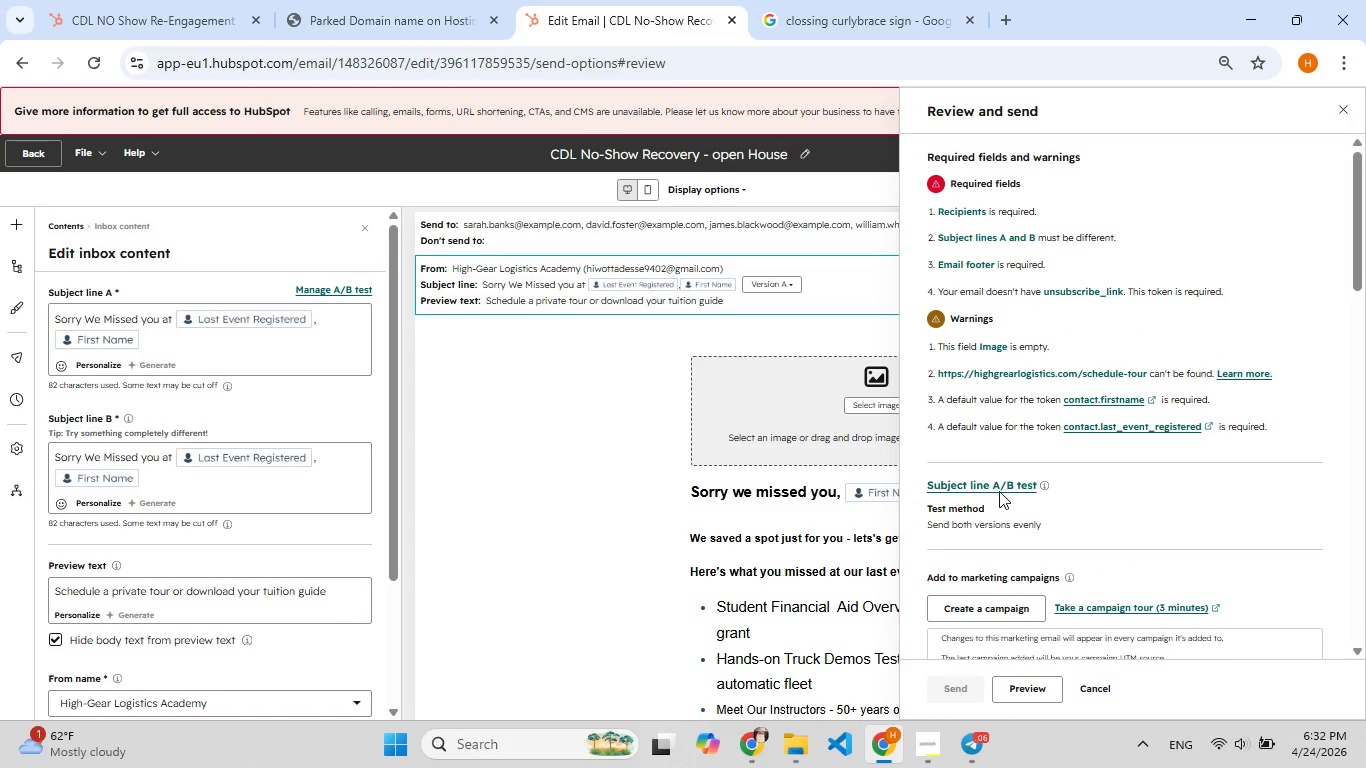 
left_click([999, 480])
 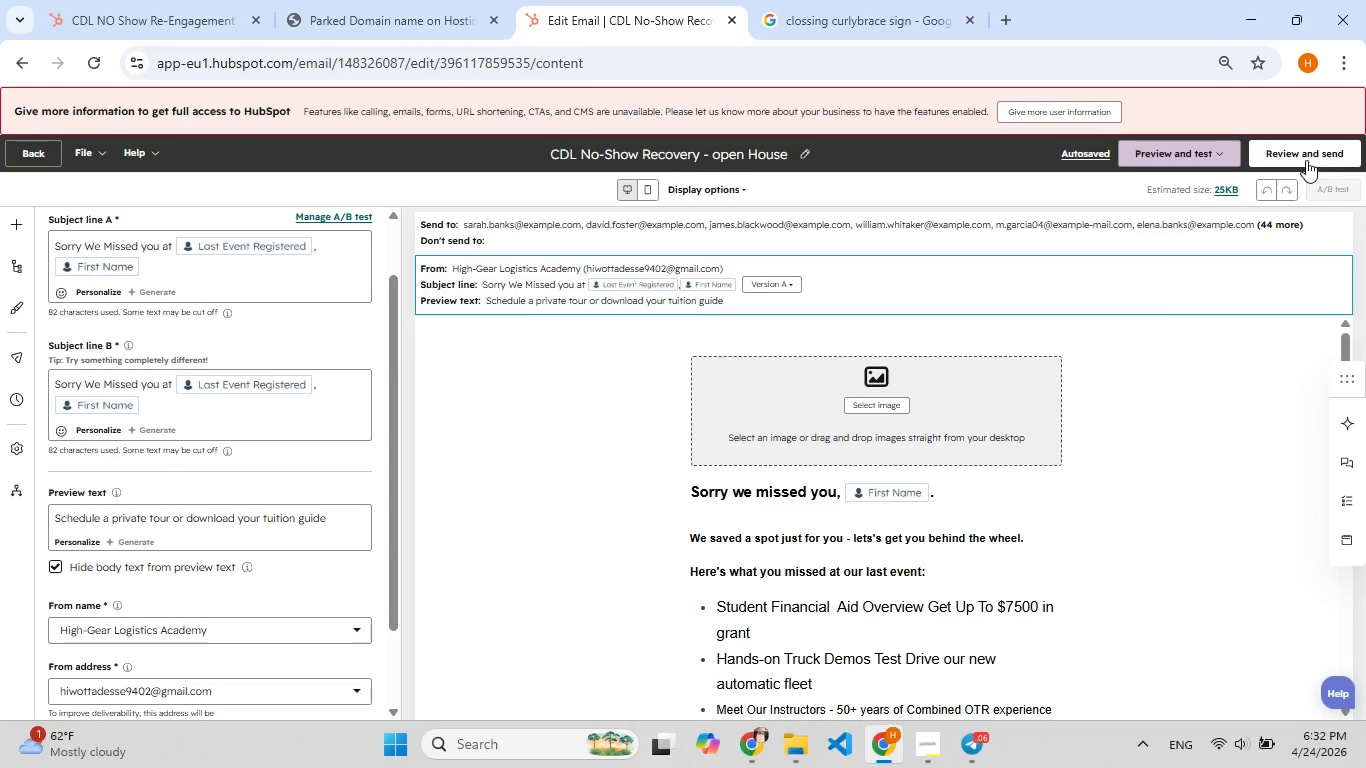 
left_click([1302, 157])
 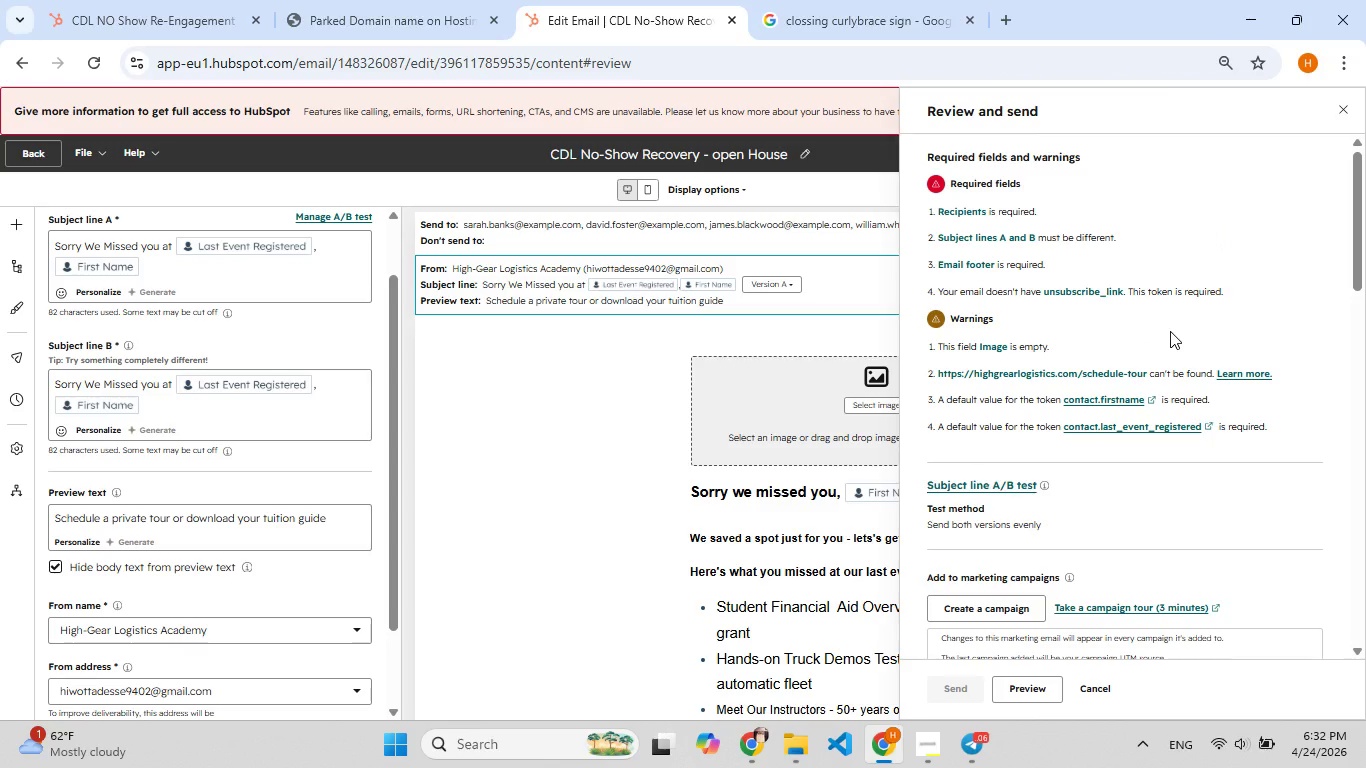 
wait(10.95)
 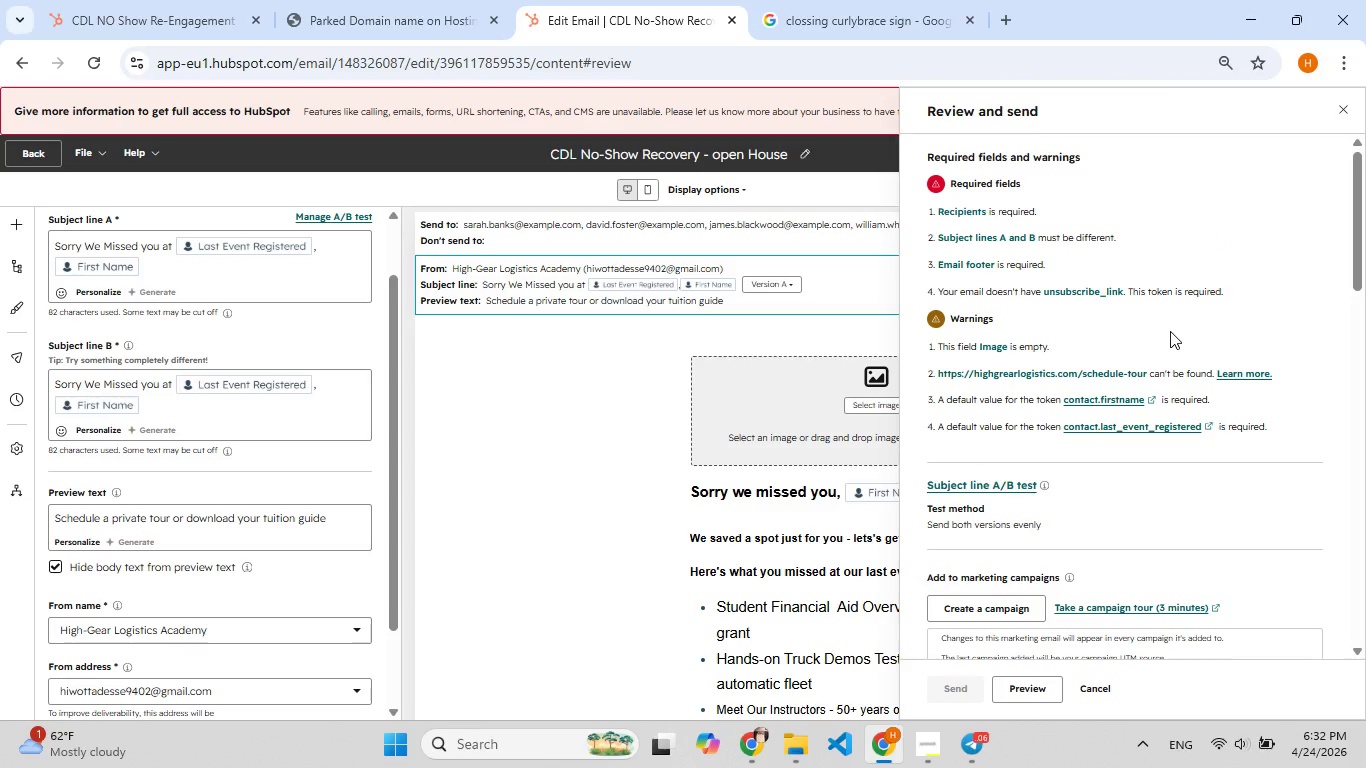 
scroll: coordinate [1170, 331], scroll_direction: down, amount: 2.0
 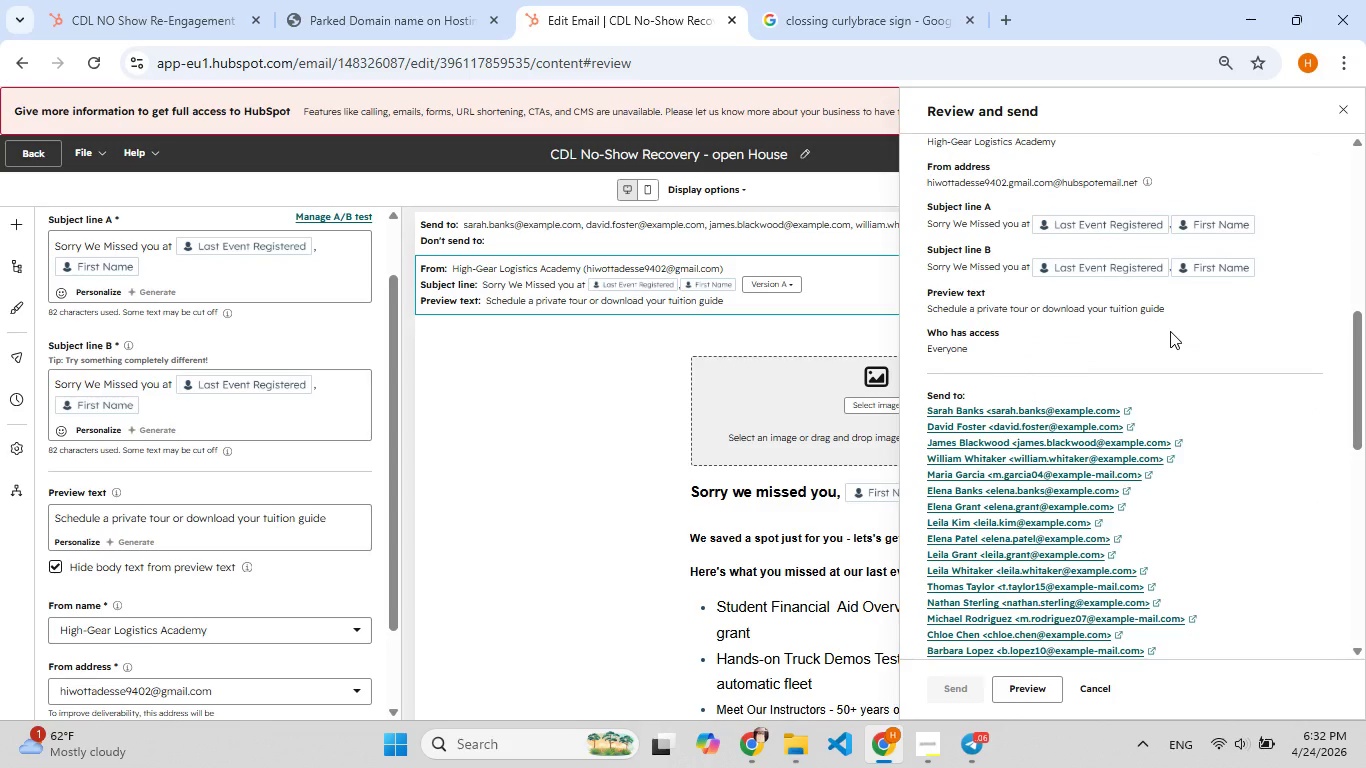 
scroll: coordinate [1170, 331], scroll_direction: up, amount: 4.0
 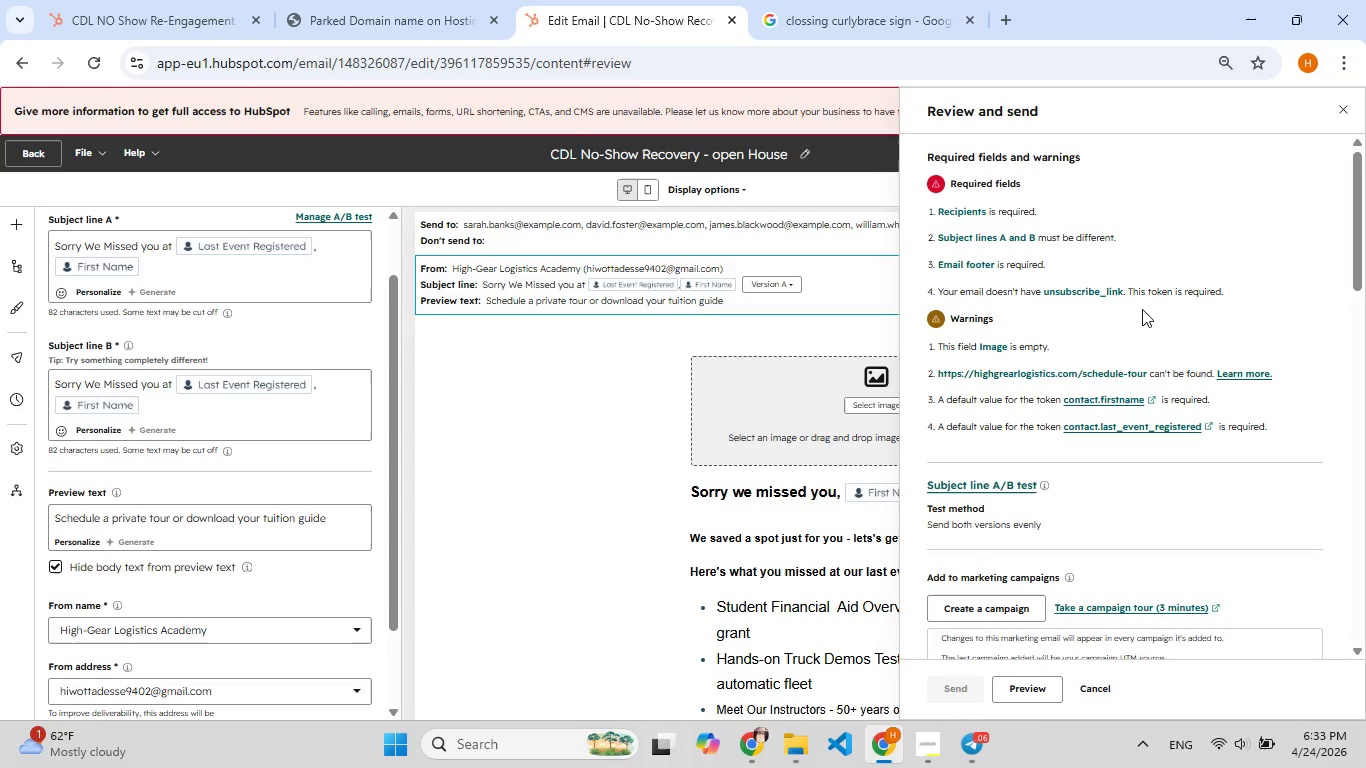 
wait(25.2)
 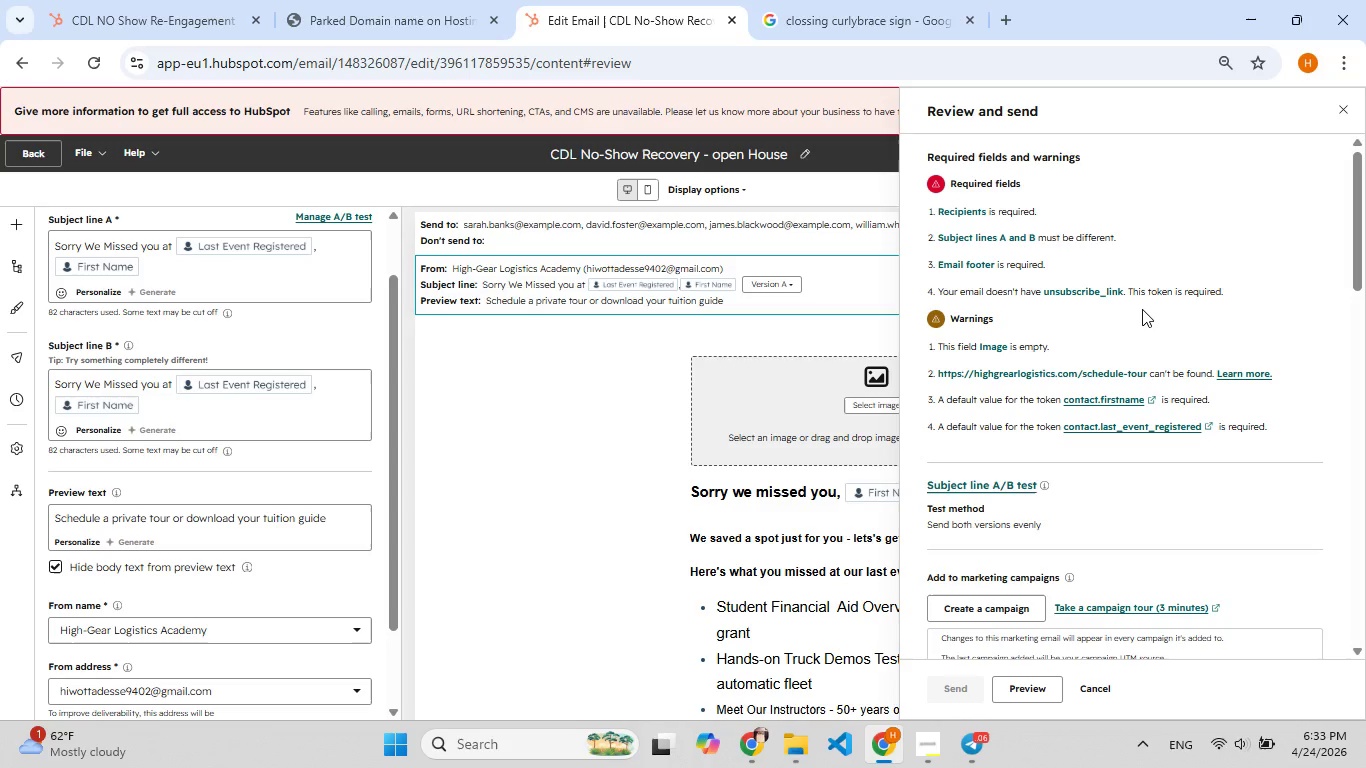 
left_click([194, 8])
 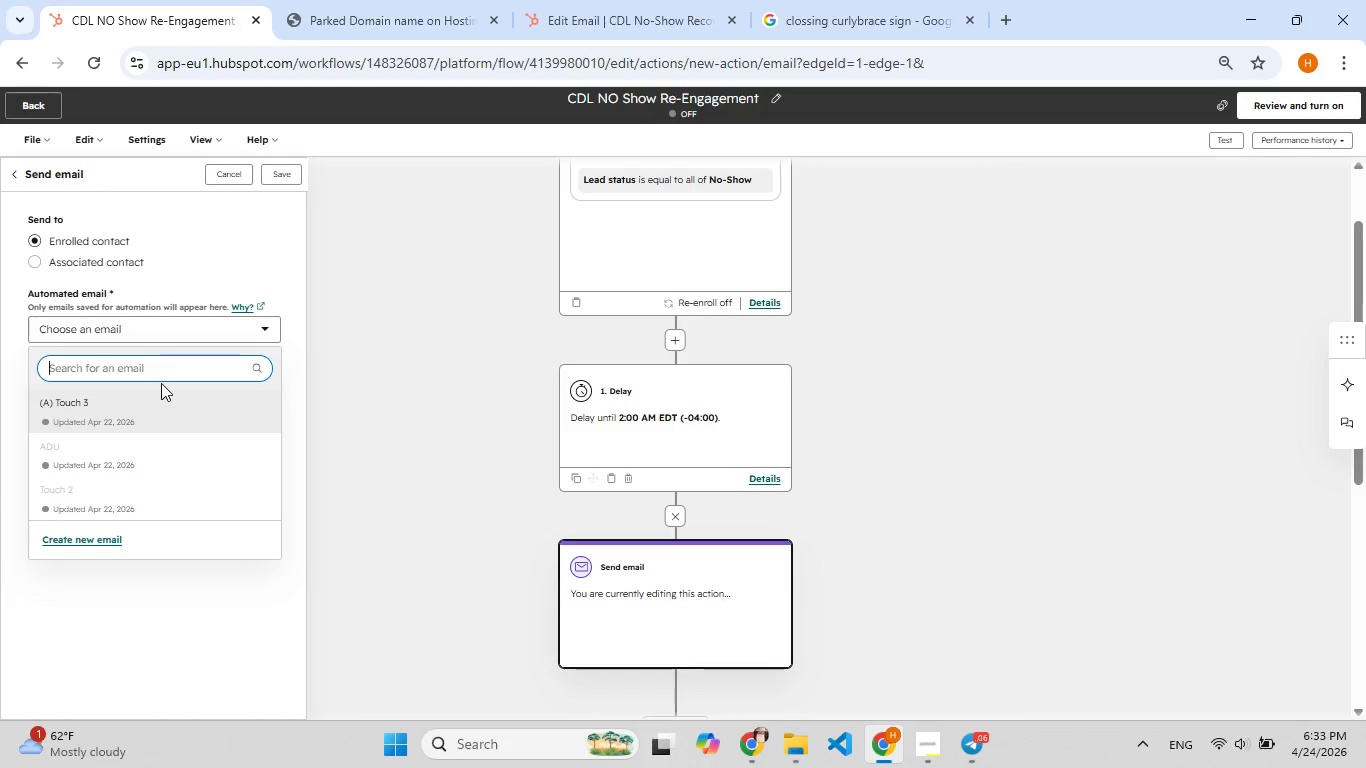 
type(cd)
 